 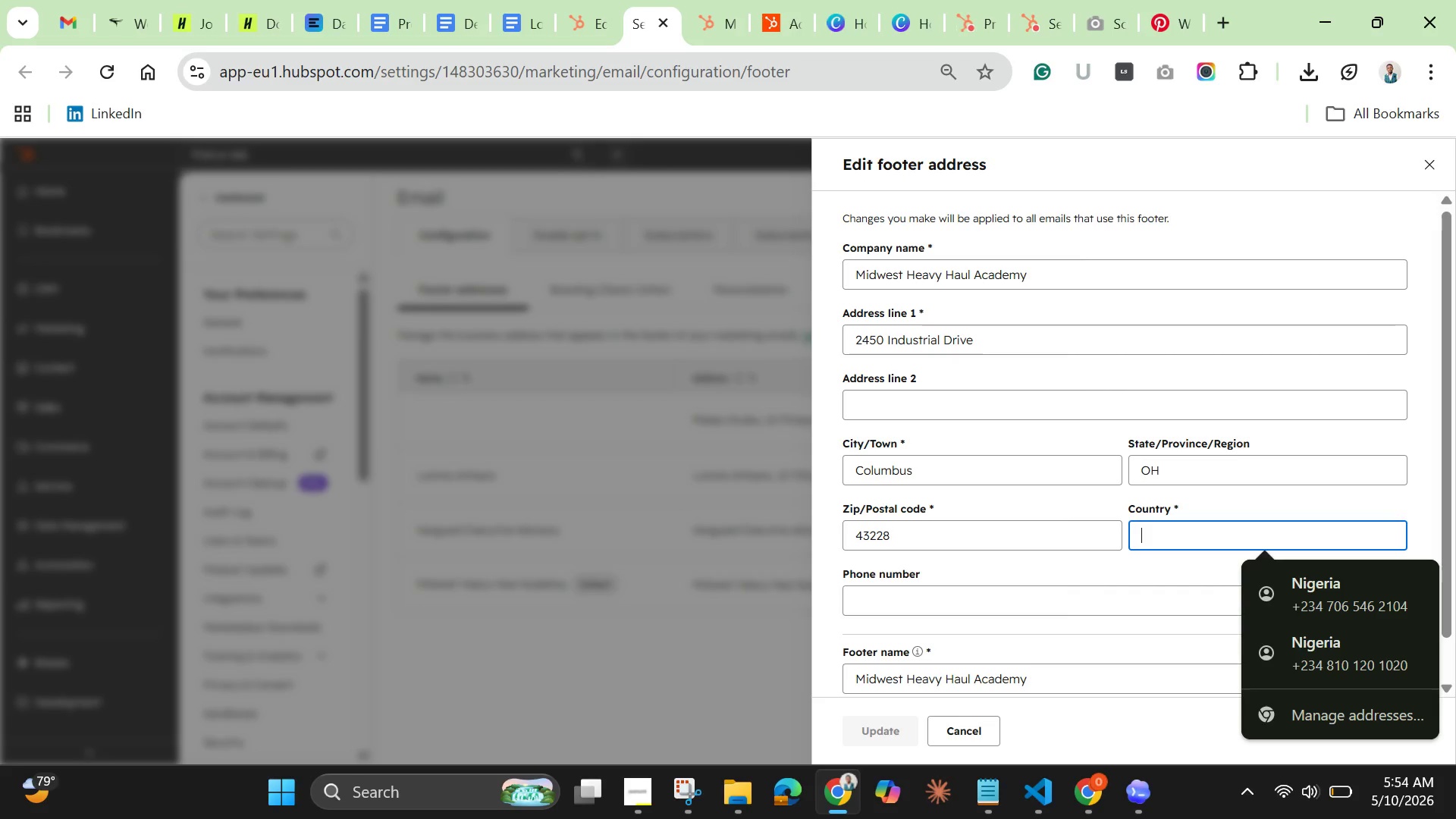 
hold_key(key=ShiftLeft, duration=0.48)
 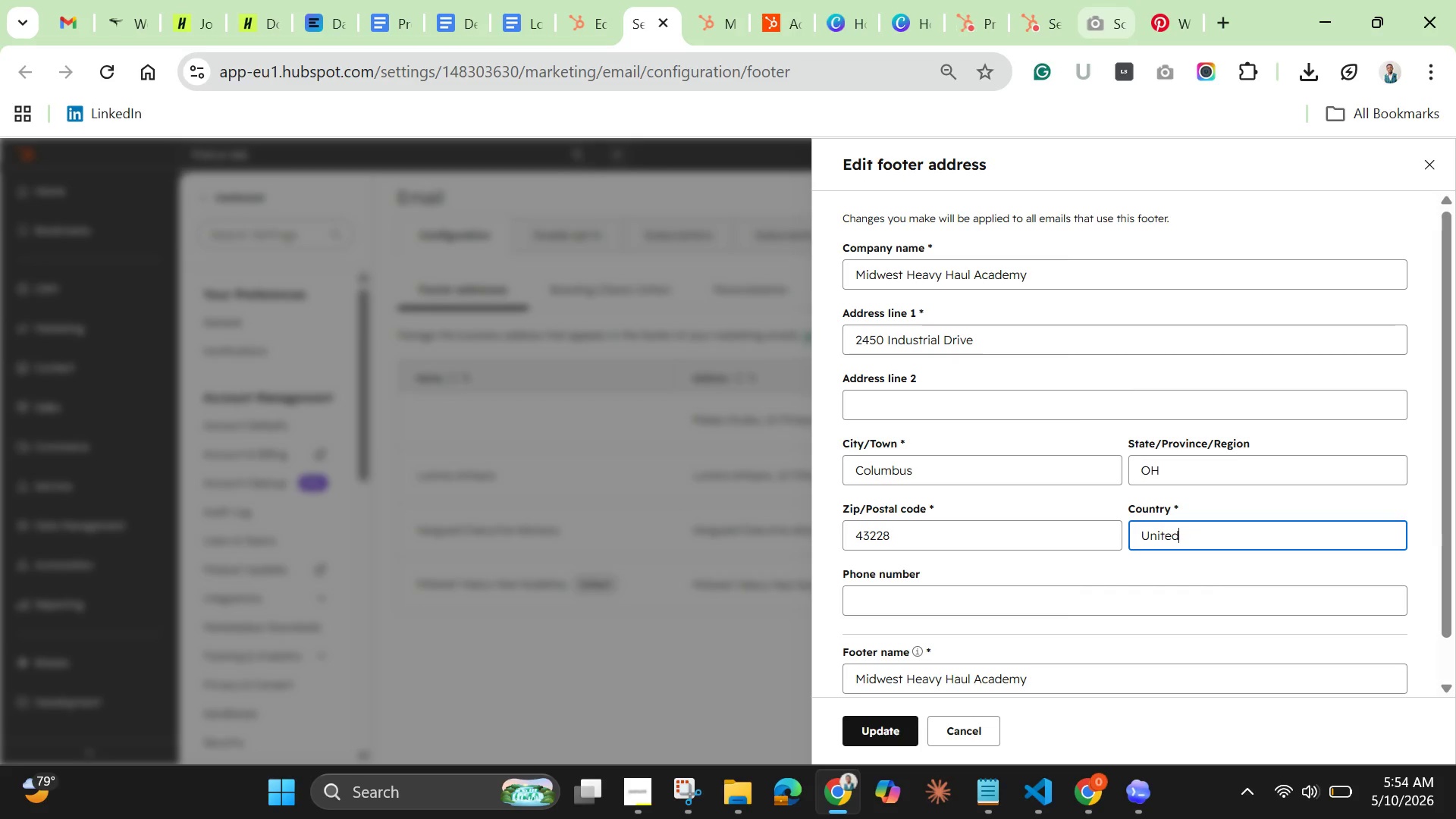 
hold_key(key=ShiftLeft, duration=0.33)
 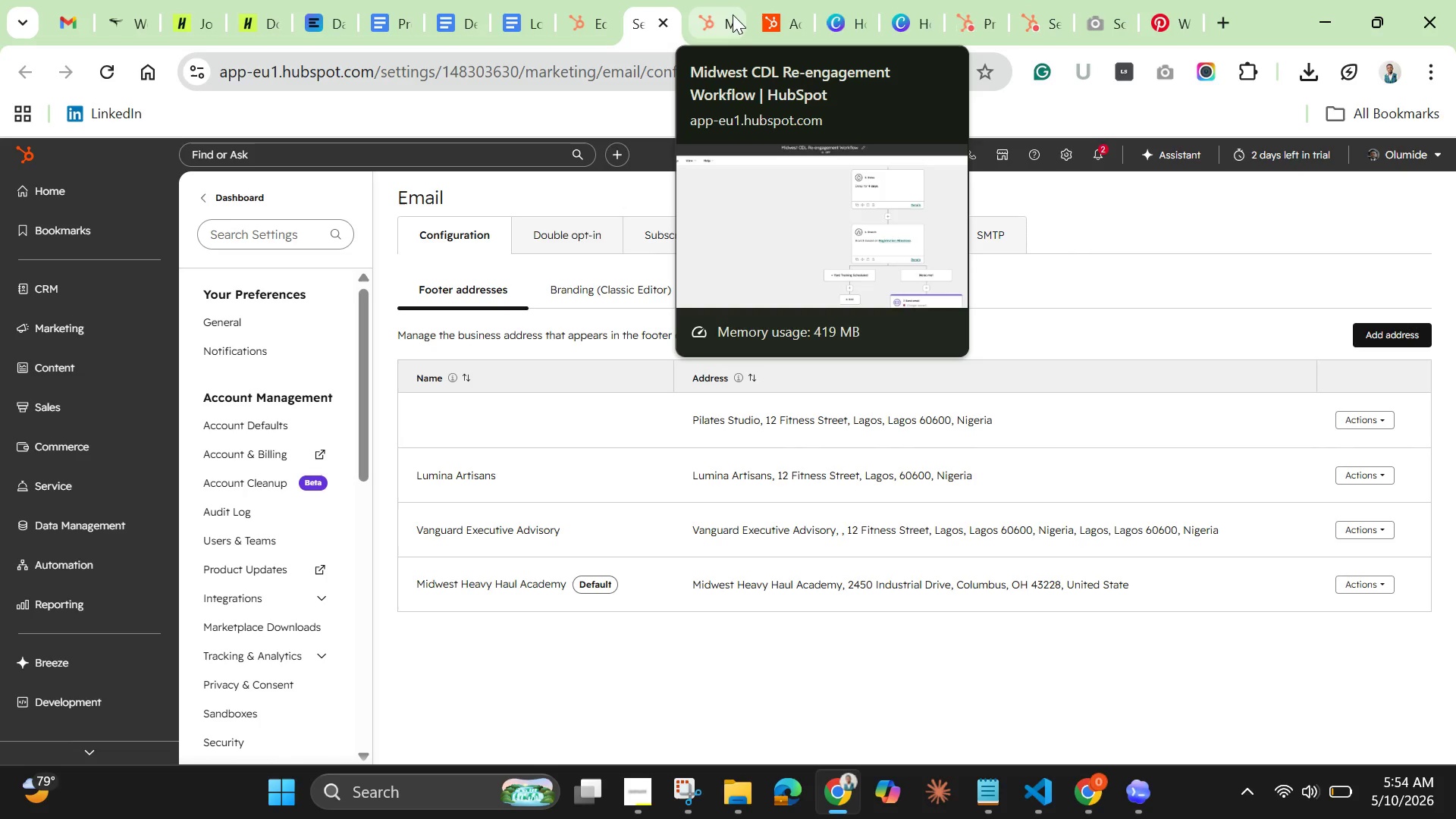 
wait(17.7)
 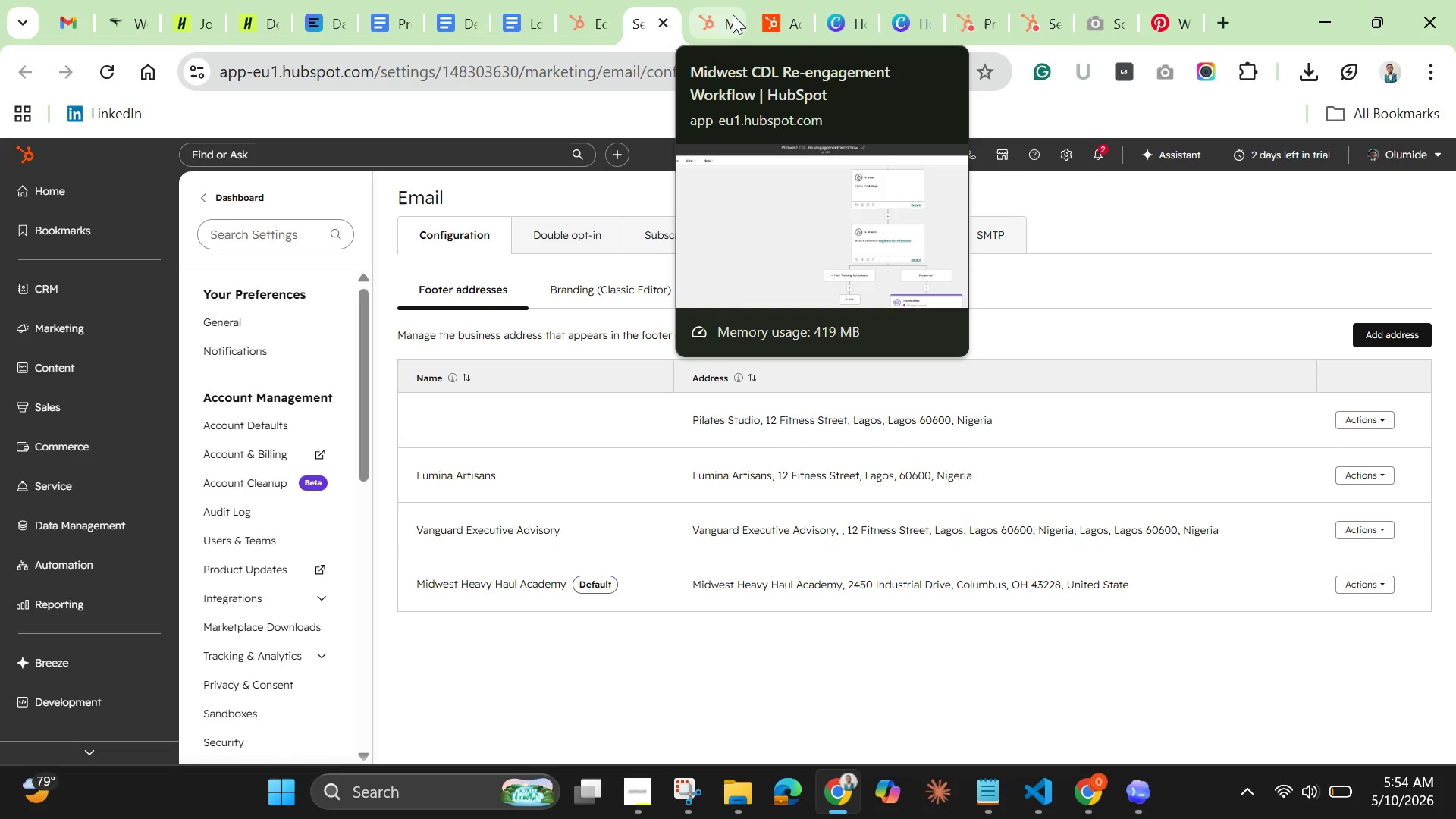 
left_click([586, 17])
 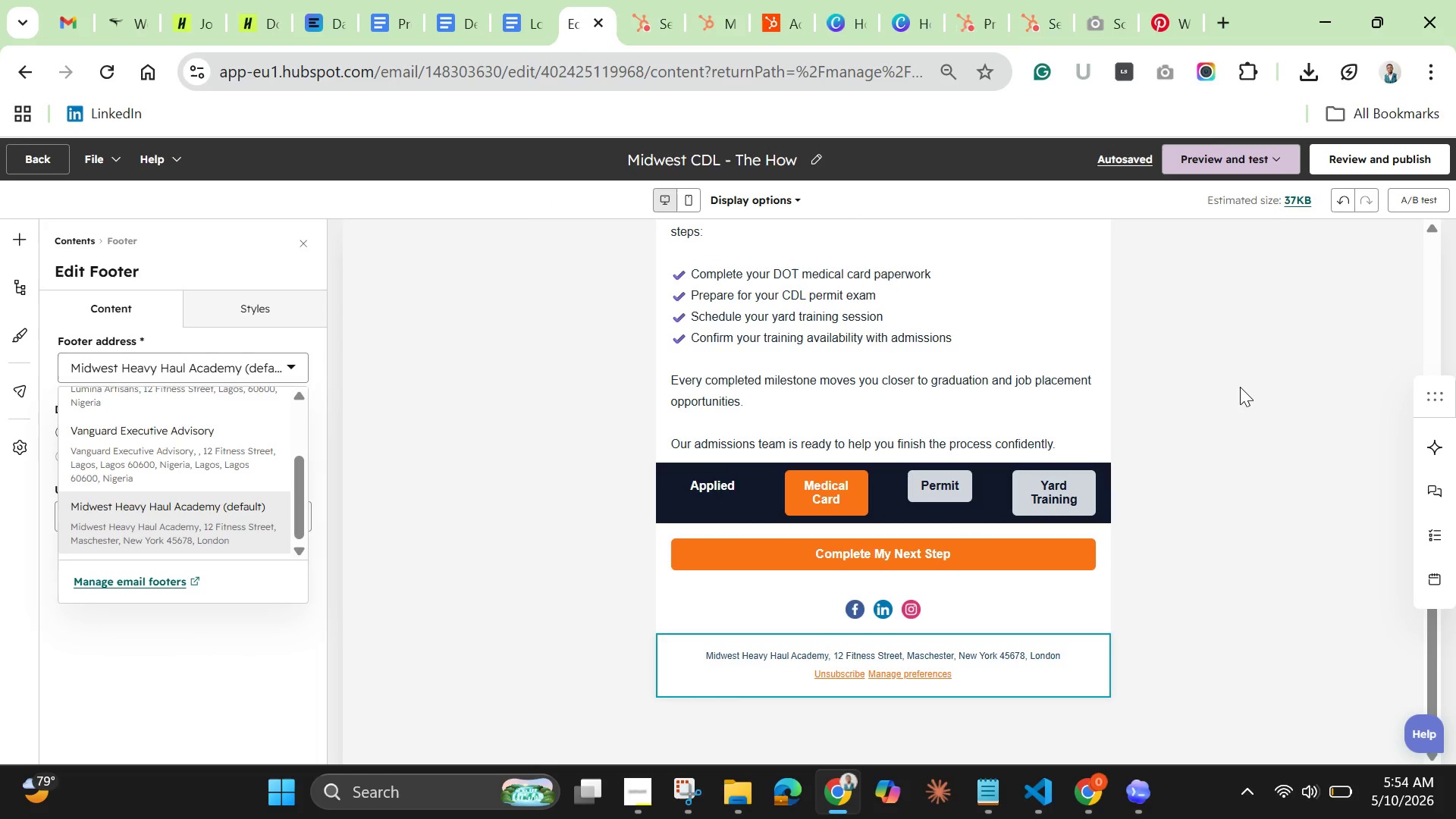 
scroll: coordinate [1239, 385], scroll_direction: up, amount: 2.0
 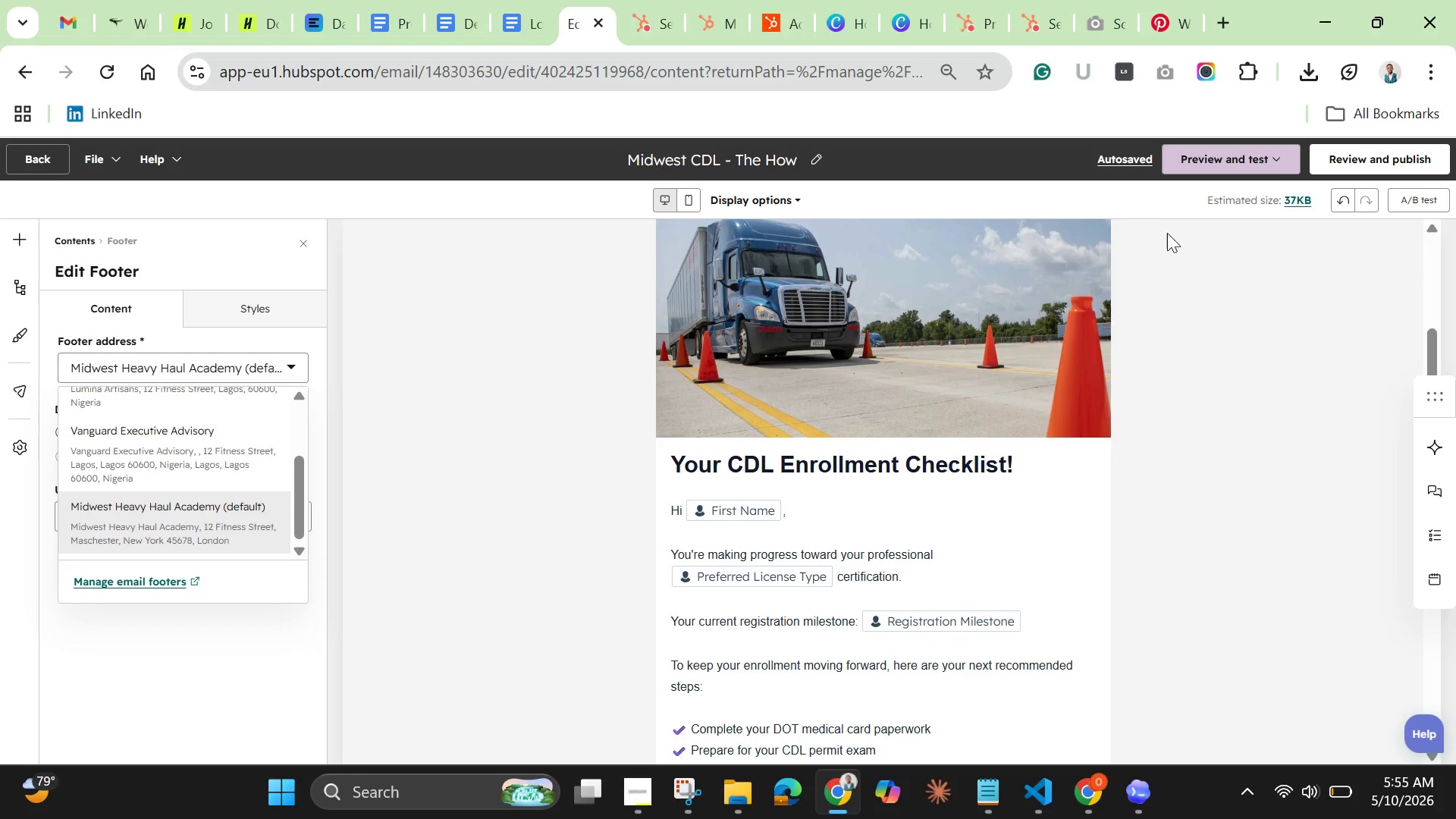 
scroll: coordinate [1166, 237], scroll_direction: down, amount: 2.0
 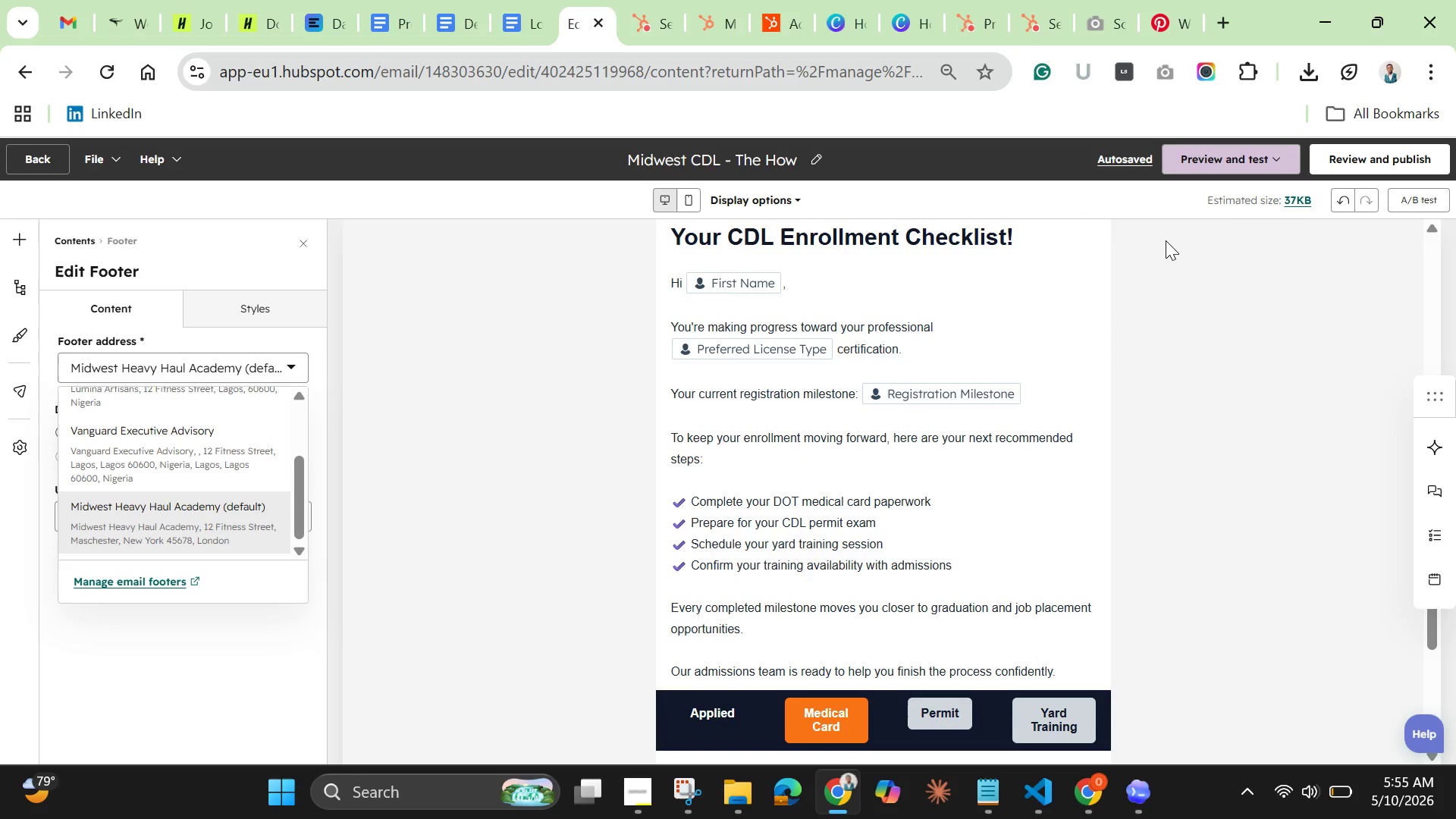 
wait(13.36)
 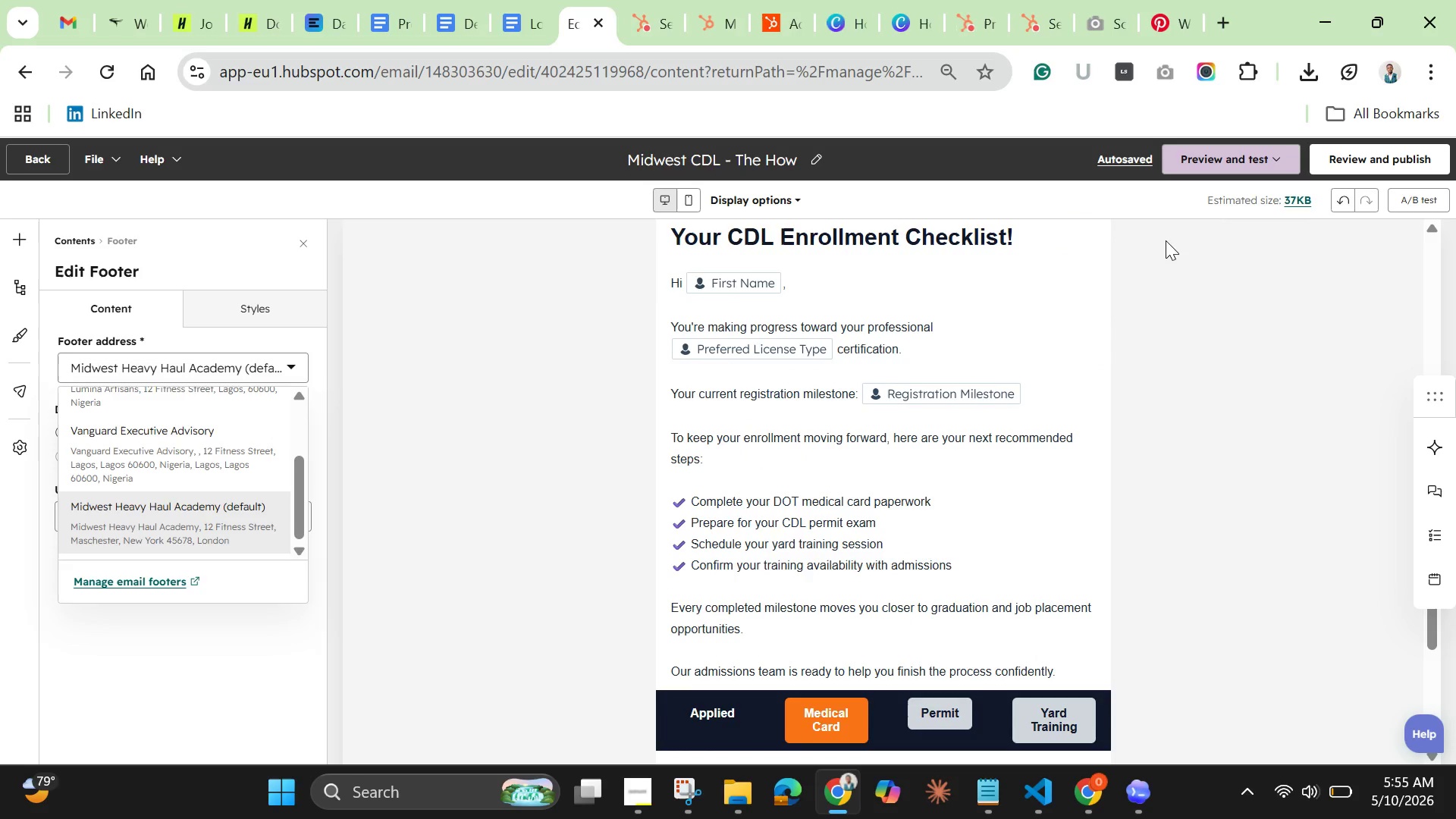 
left_click([1201, 155])
 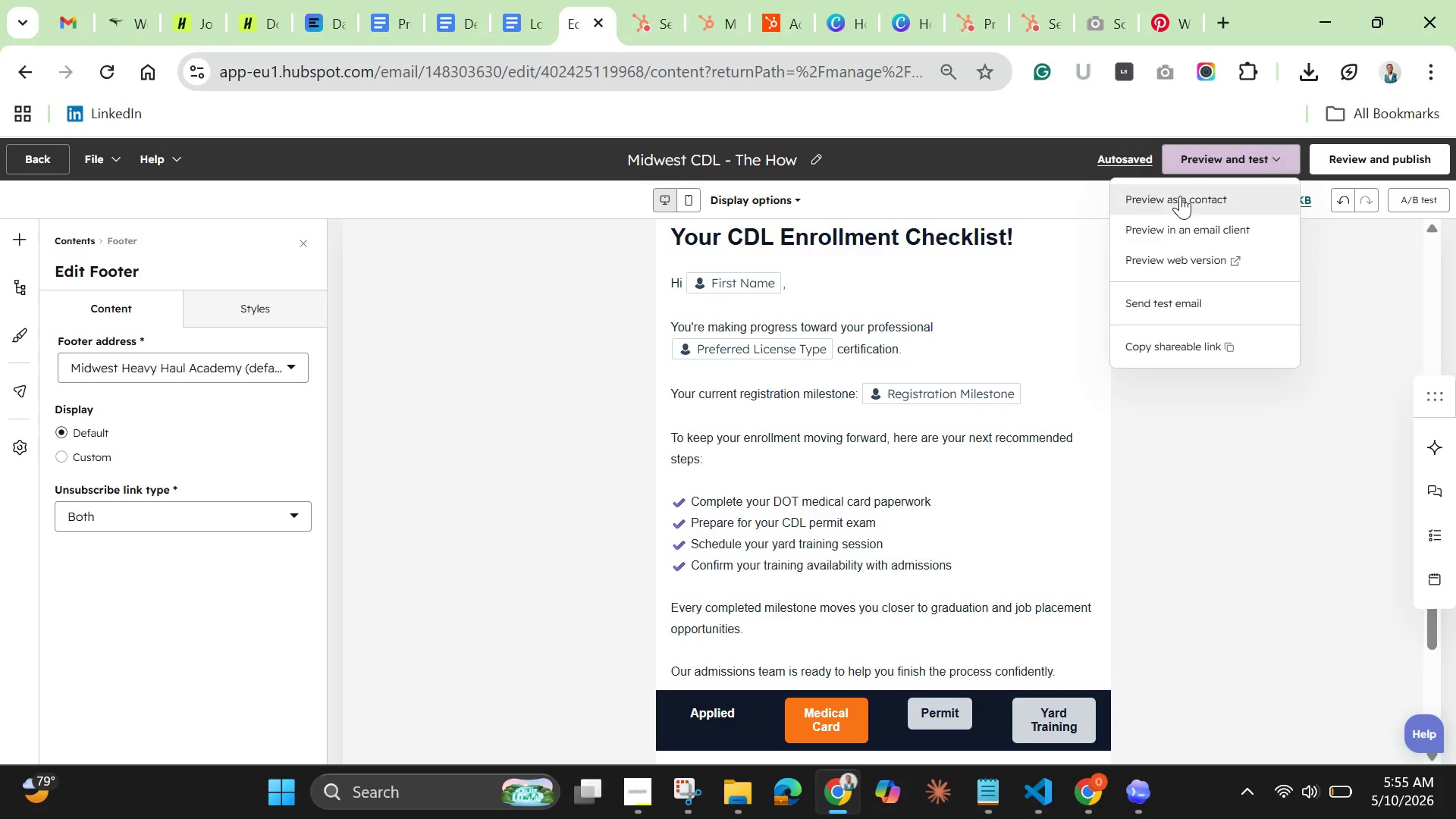 
left_click([1178, 197])
 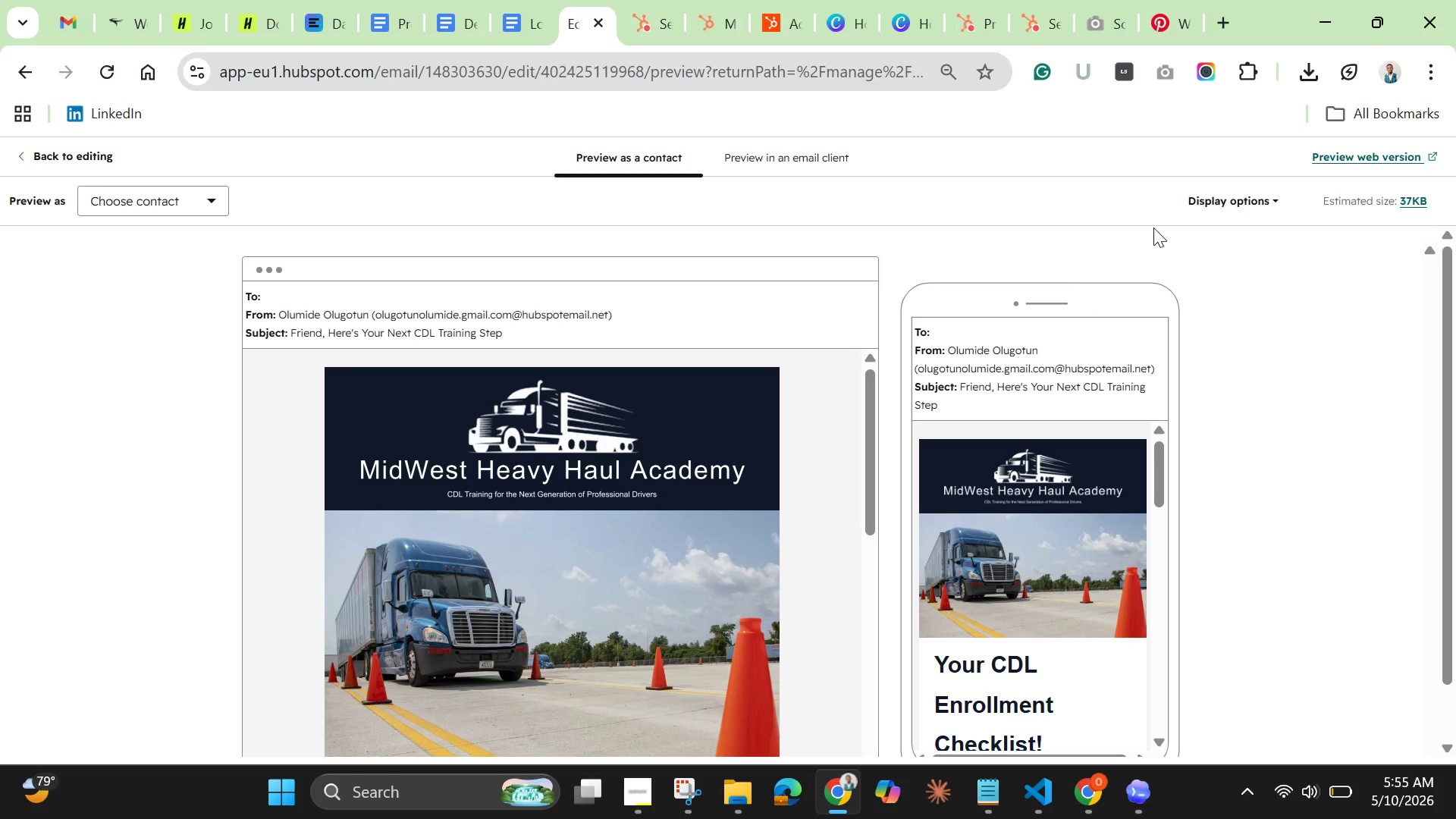 
wait(6.72)
 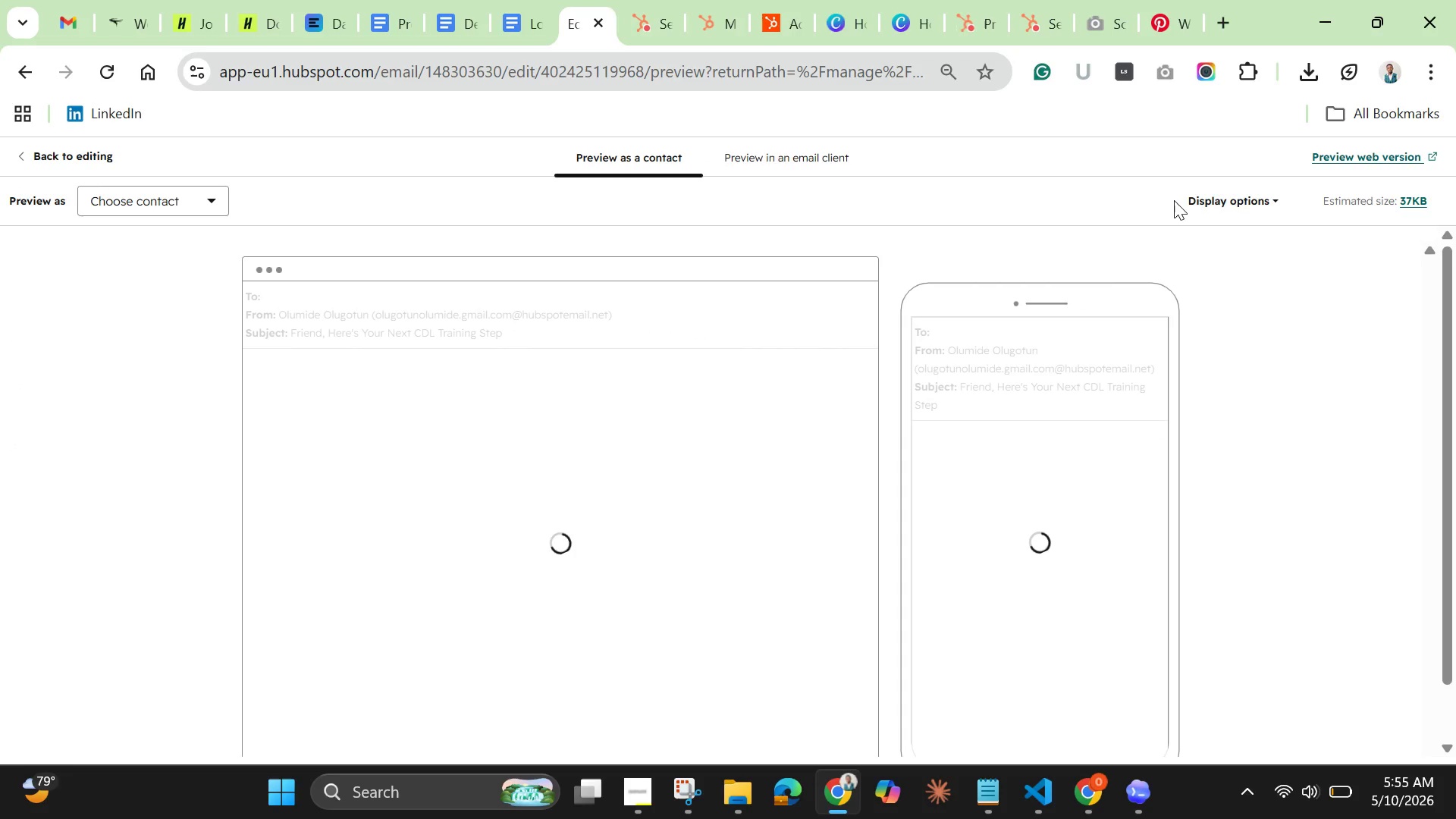 
scroll: coordinate [1157, 237], scroll_direction: down, amount: 4.0
 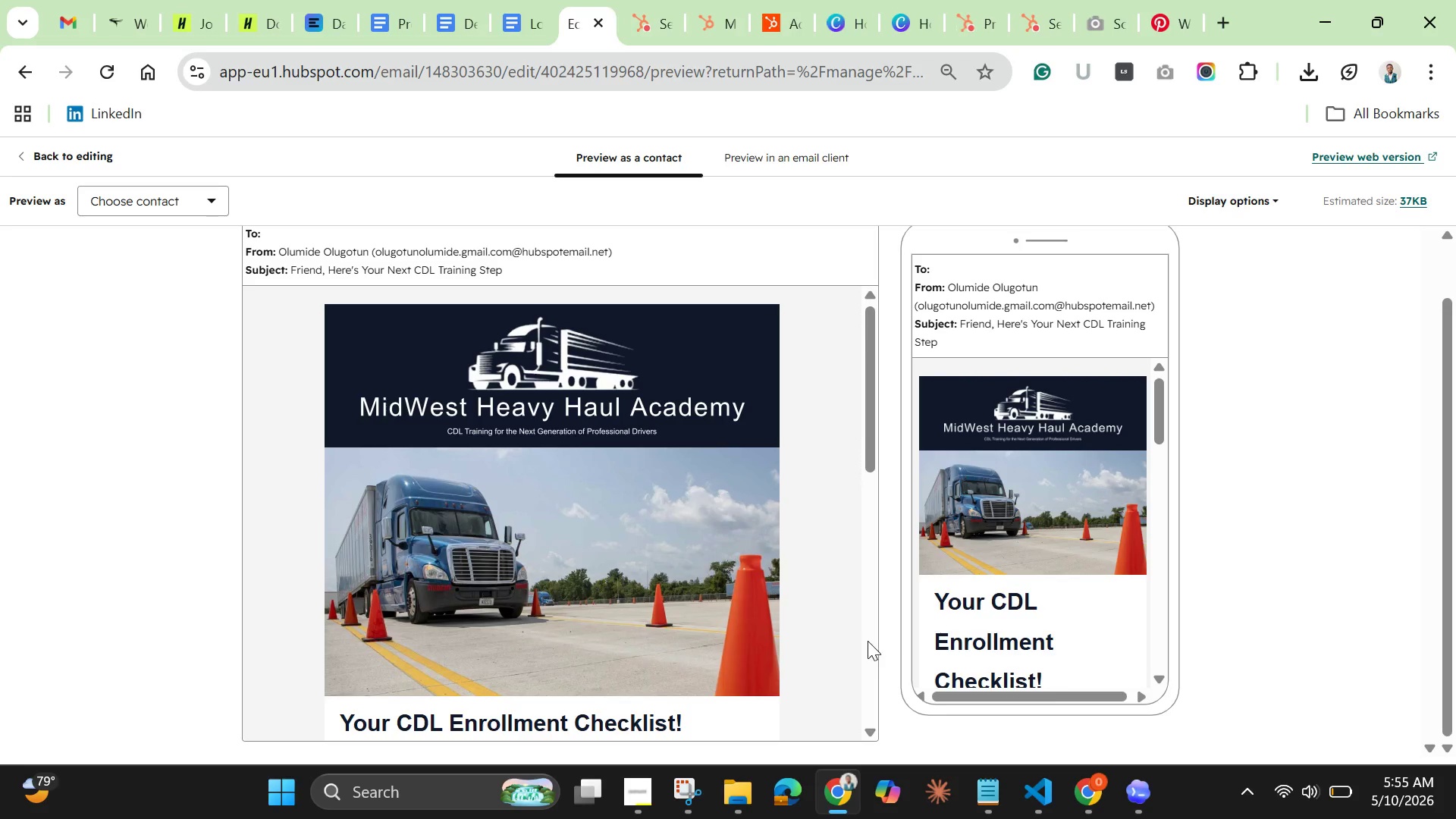 
scroll: coordinate [926, 606], scroll_direction: up, amount: 1.0
 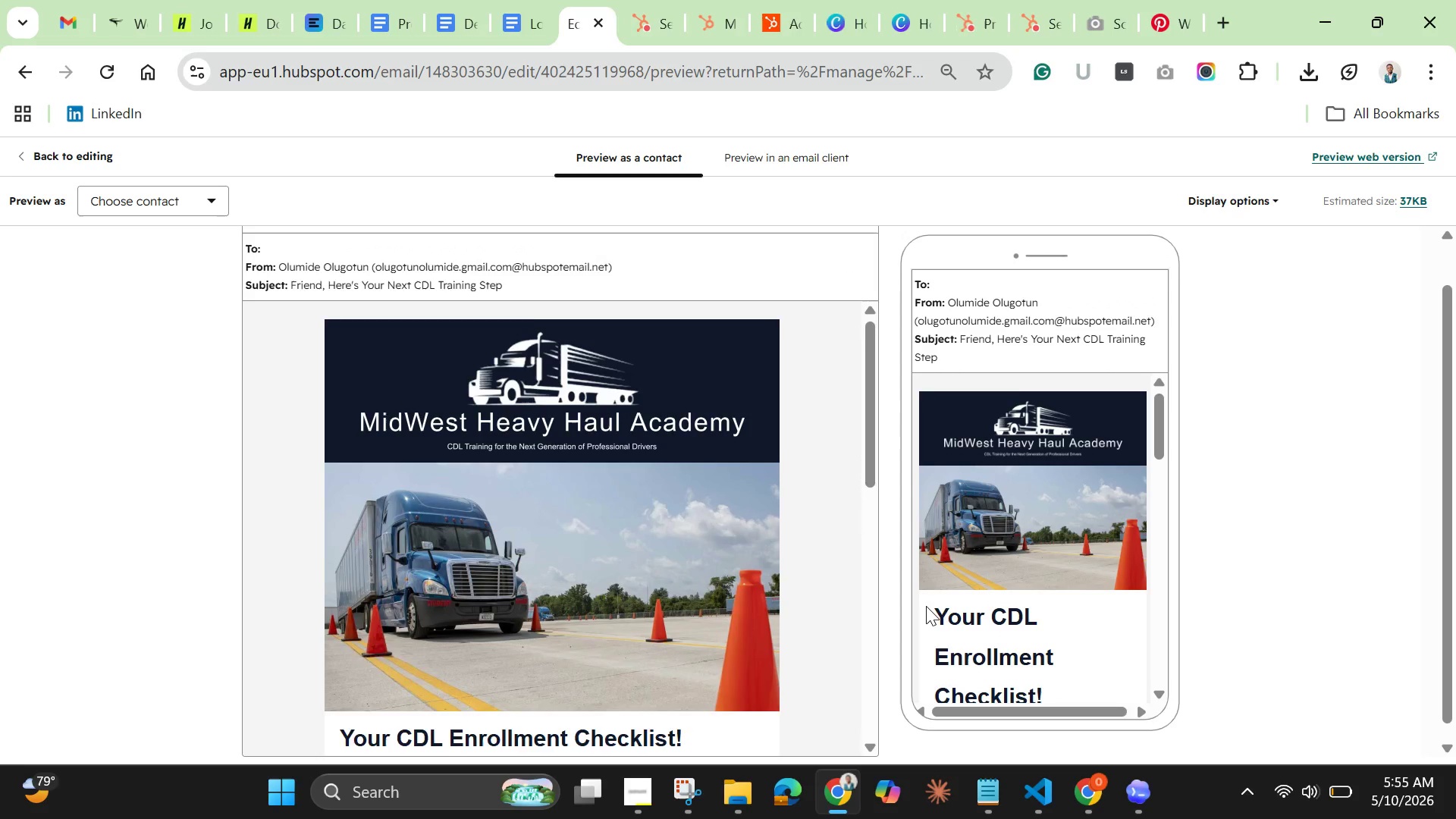 
scroll: coordinate [926, 606], scroll_direction: none, amount: 0.0
 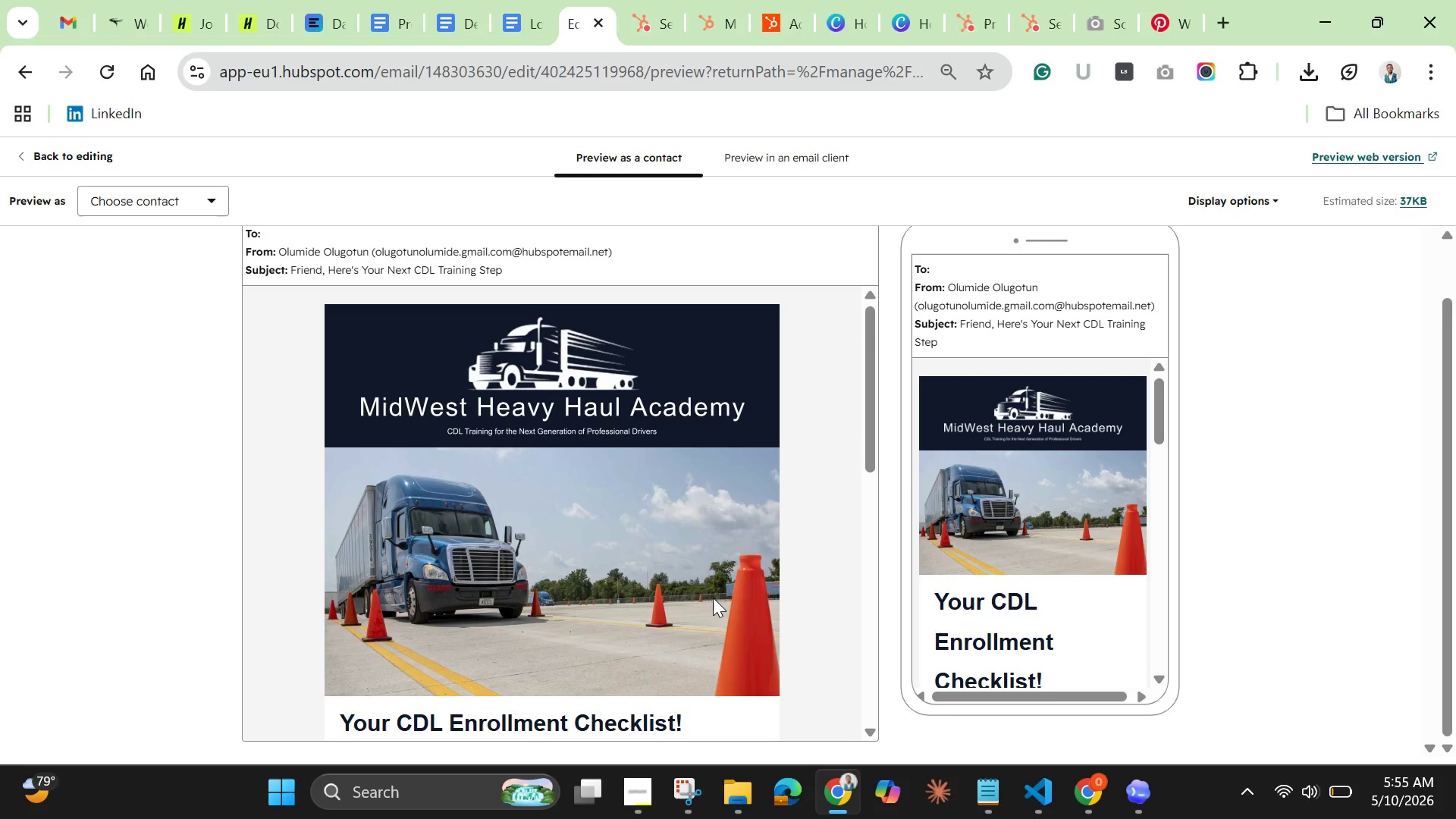 
scroll: coordinate [708, 585], scroll_direction: down, amount: 4.0
 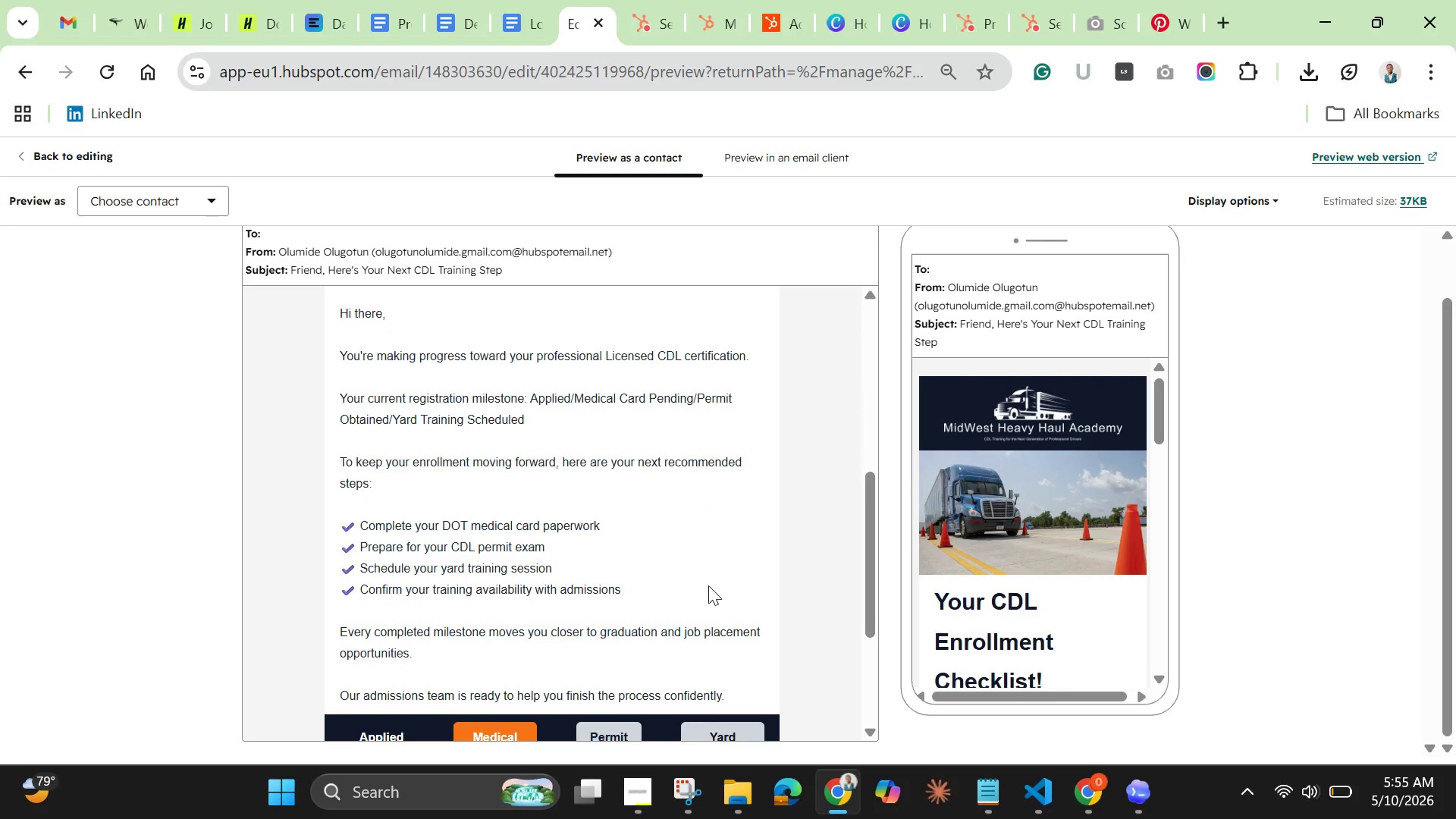 
scroll: coordinate [708, 585], scroll_direction: up, amount: 1.0
 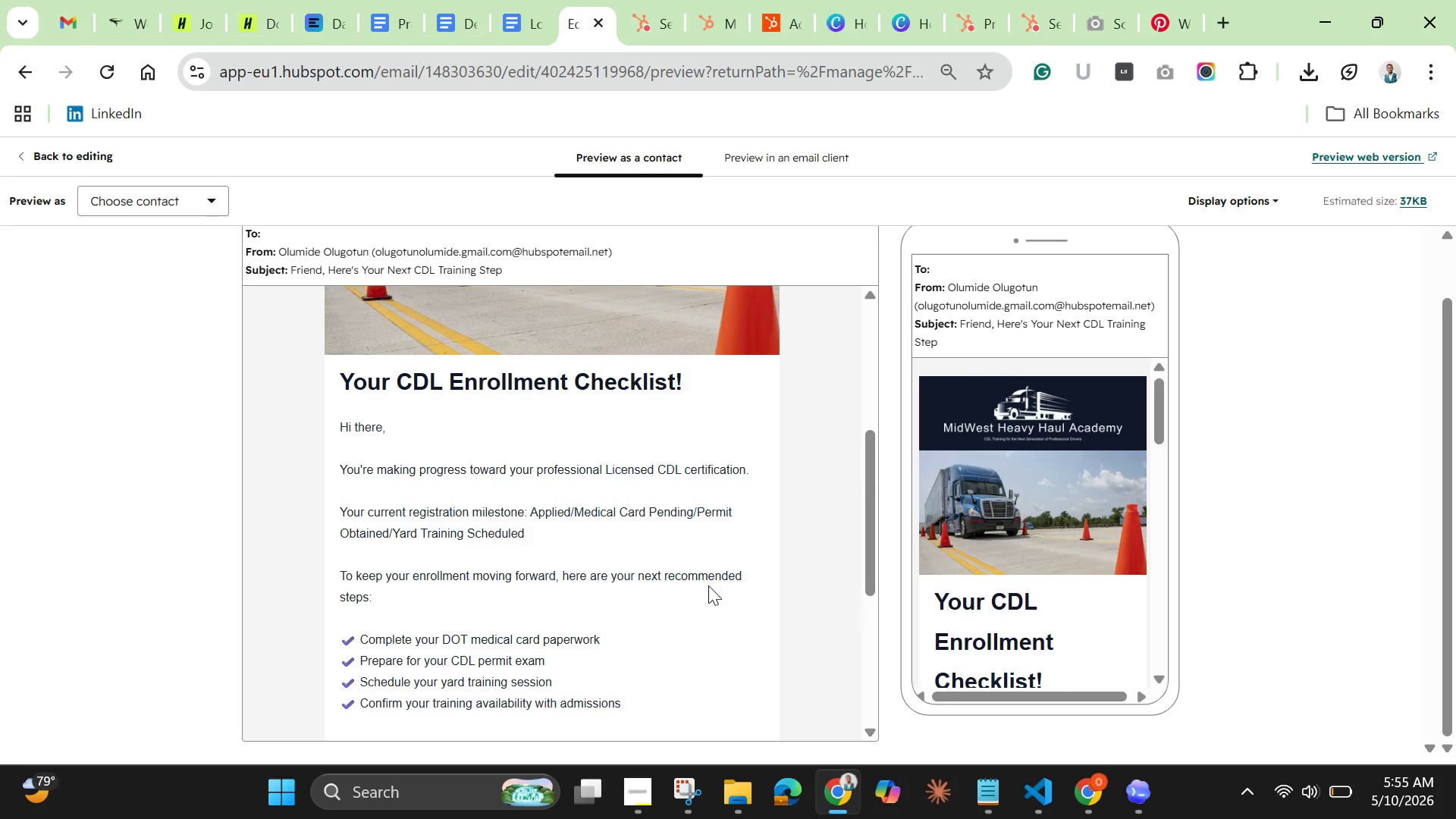 
wait(12.15)
 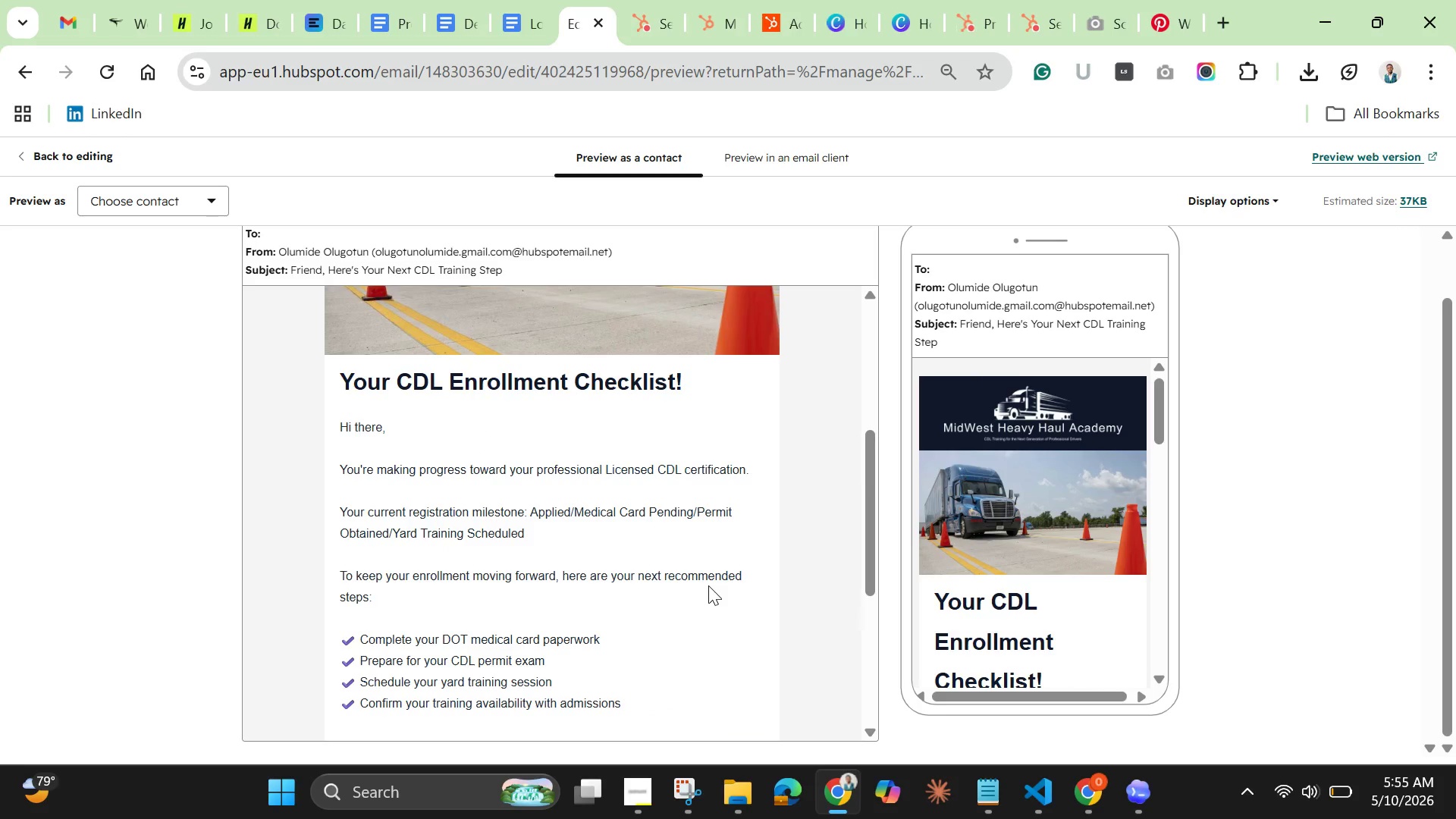 
left_click_drag(start_coordinate=[871, 565], to_coordinate=[872, 632])
 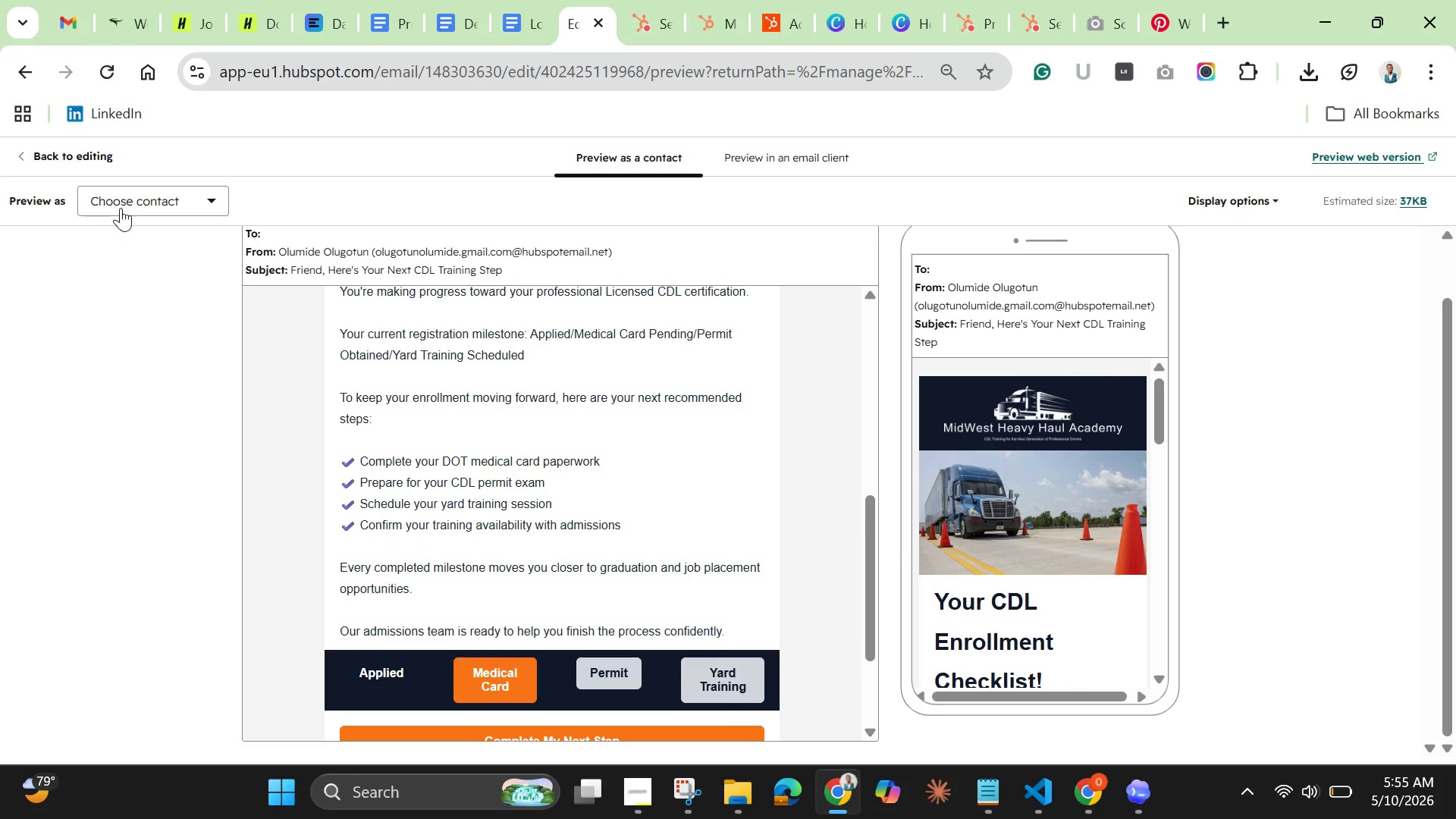 
left_click([121, 206])
 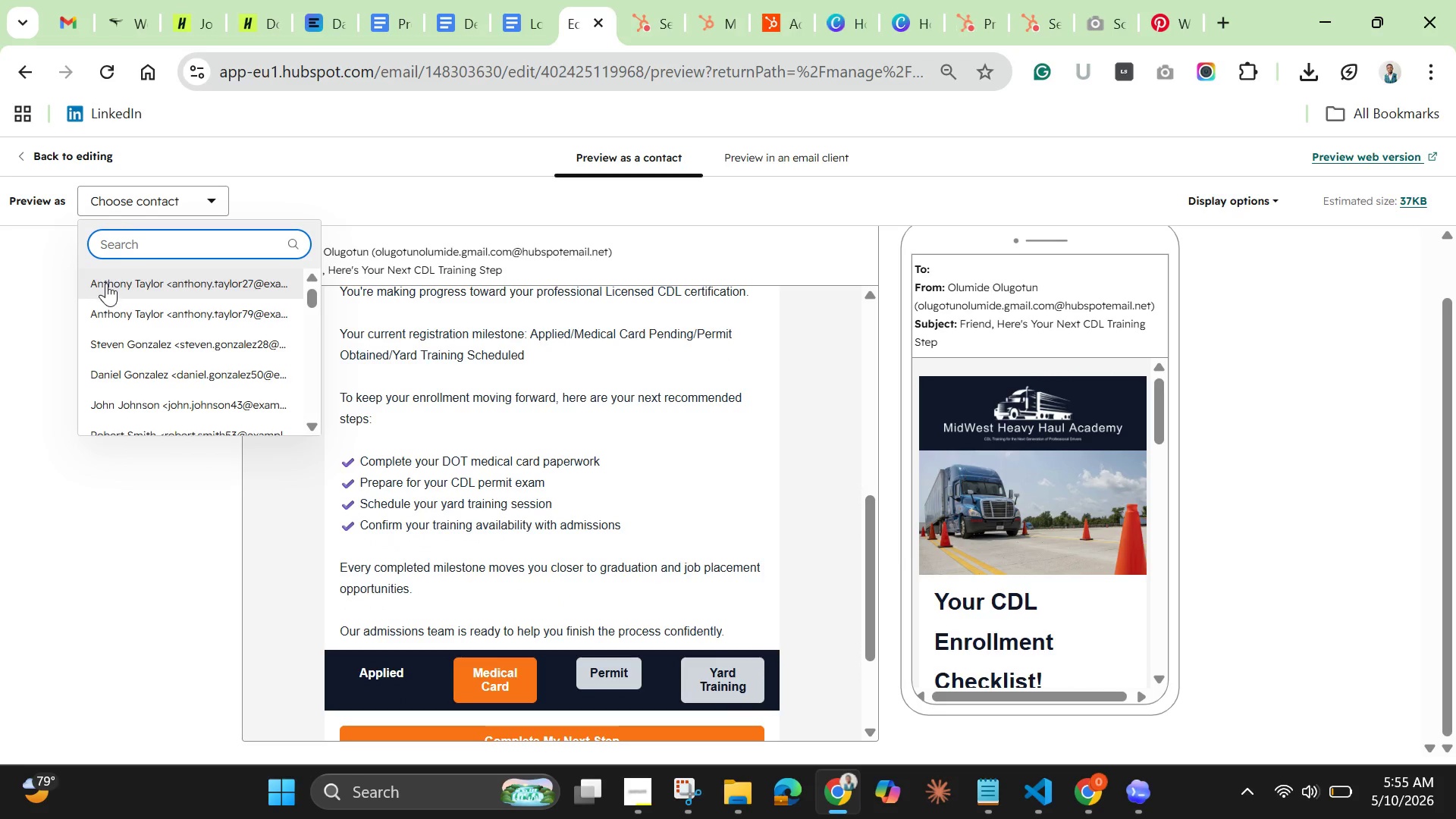 
left_click([106, 283])
 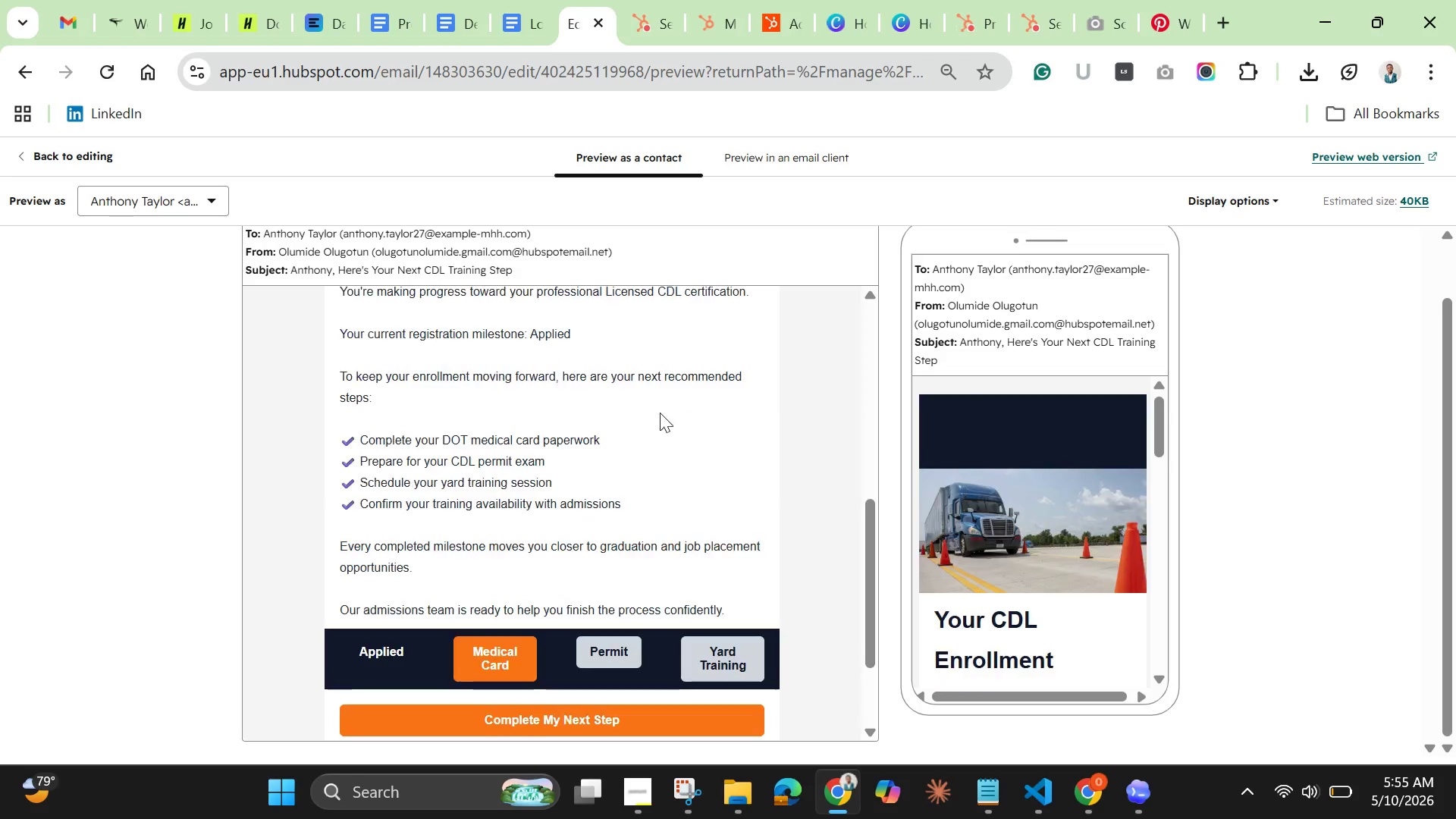 
scroll: coordinate [666, 422], scroll_direction: up, amount: 4.0
 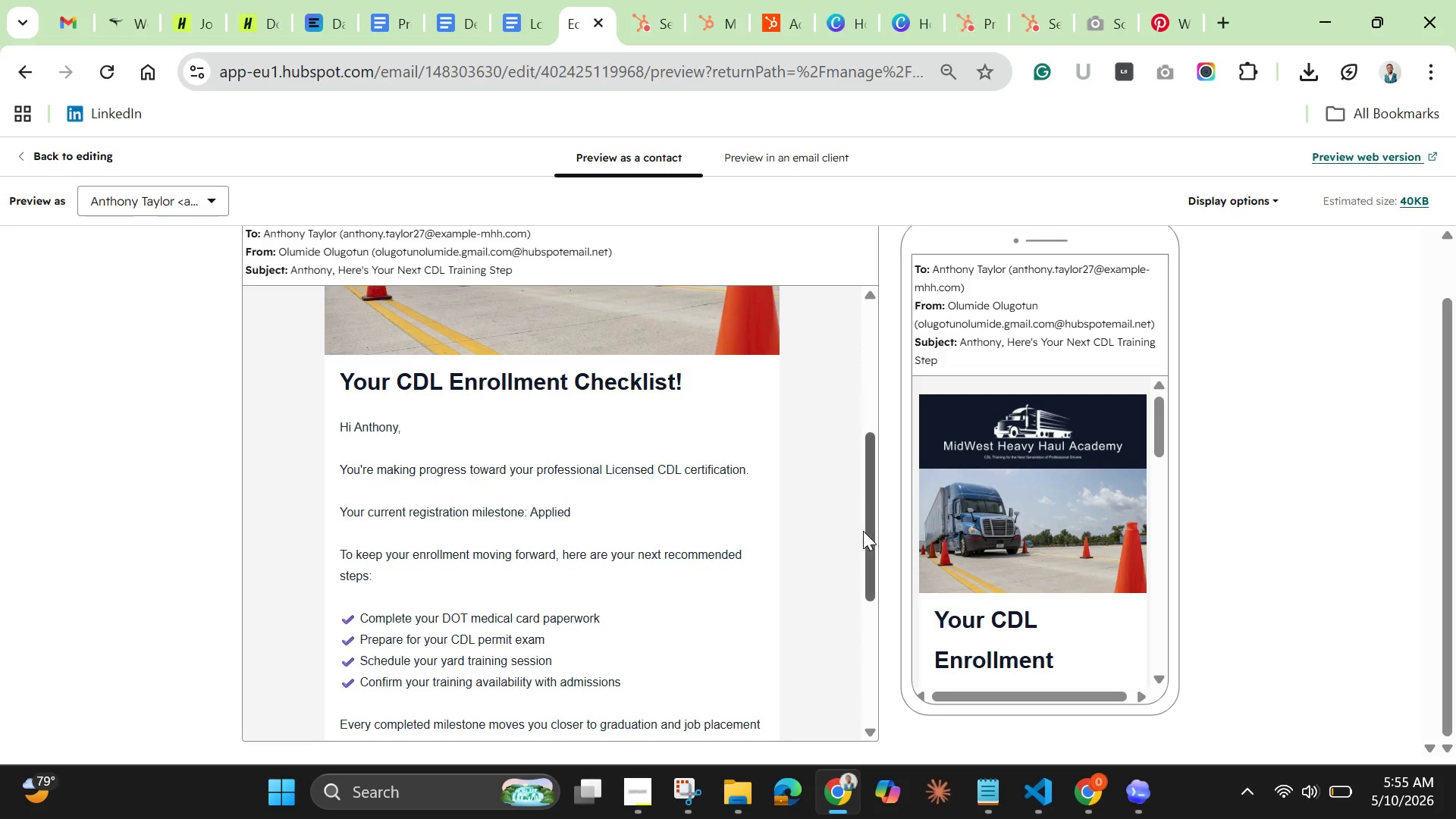 
left_click_drag(start_coordinate=[864, 533], to_coordinate=[965, 368])
 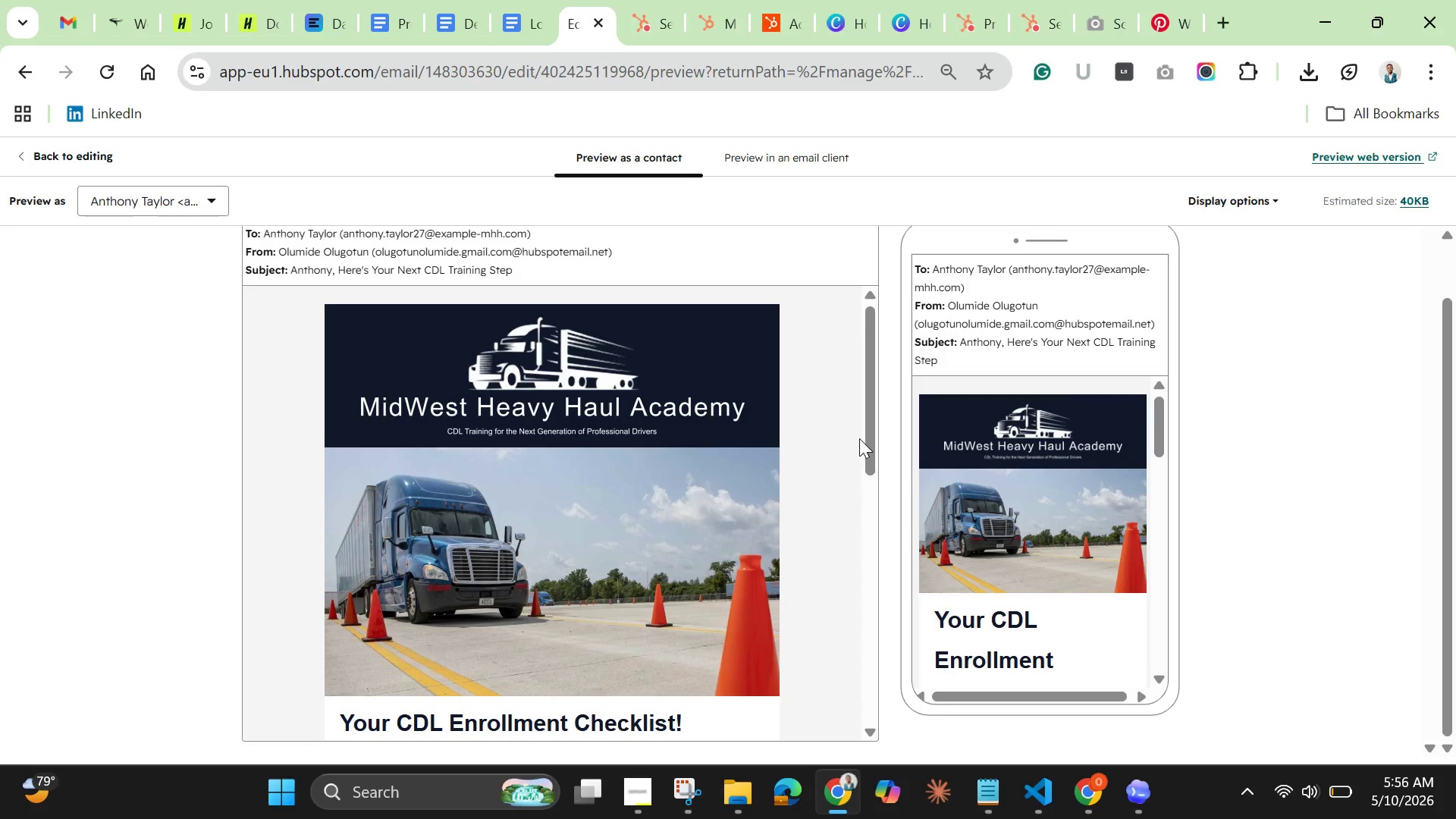 
wait(16.38)
 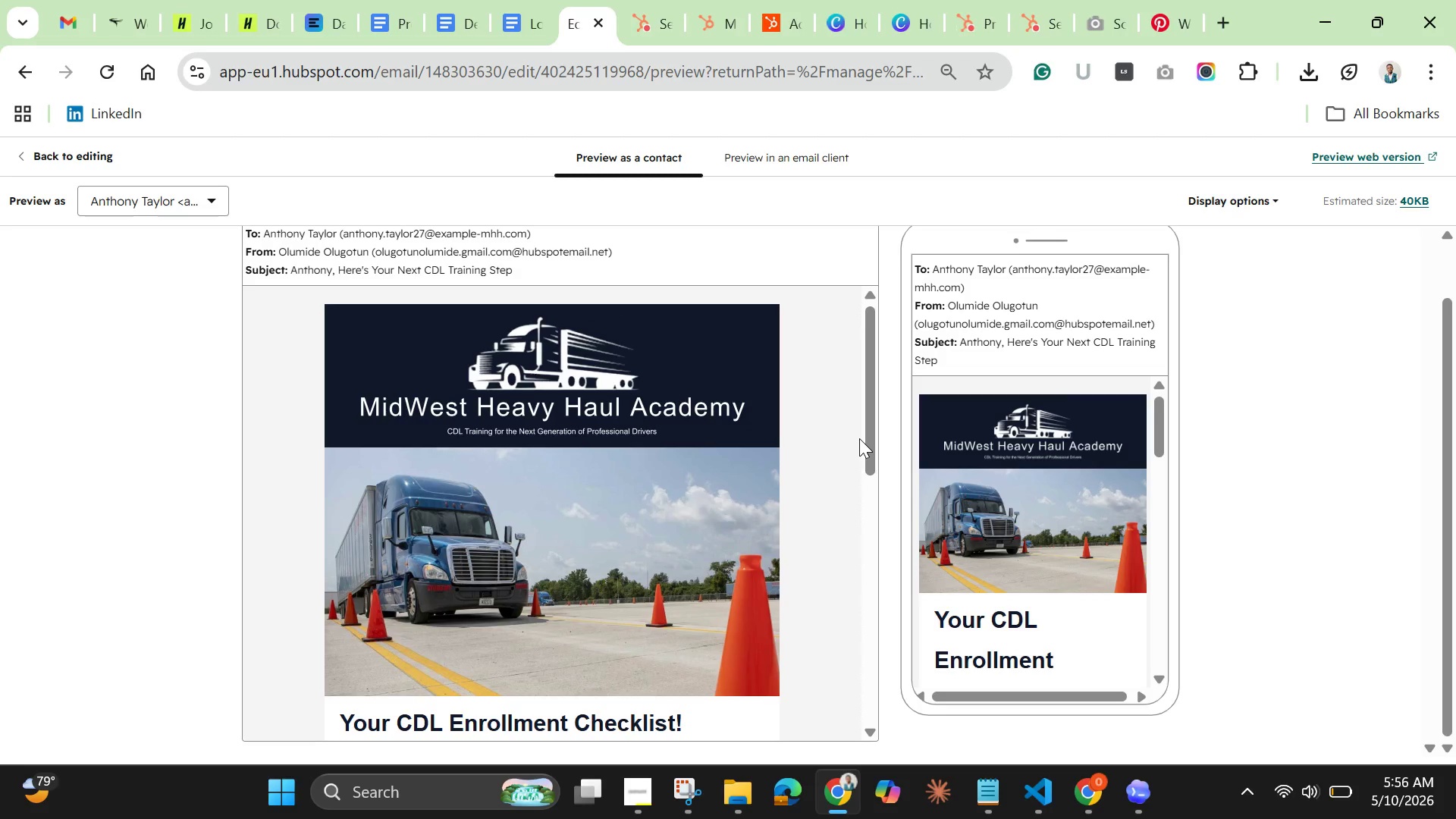 
left_click_drag(start_coordinate=[872, 459], to_coordinate=[798, 603])
 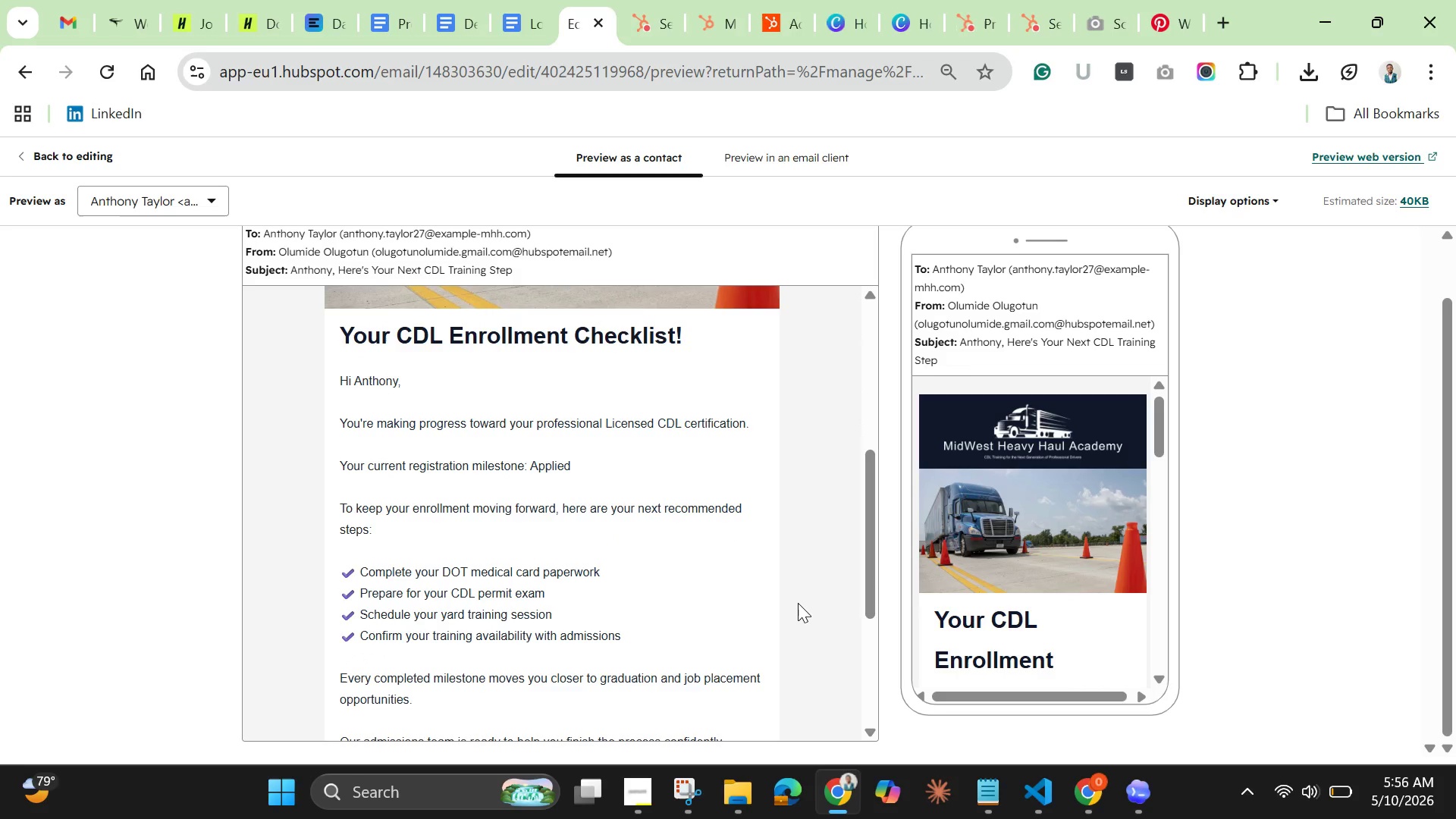 
wait(11.39)
 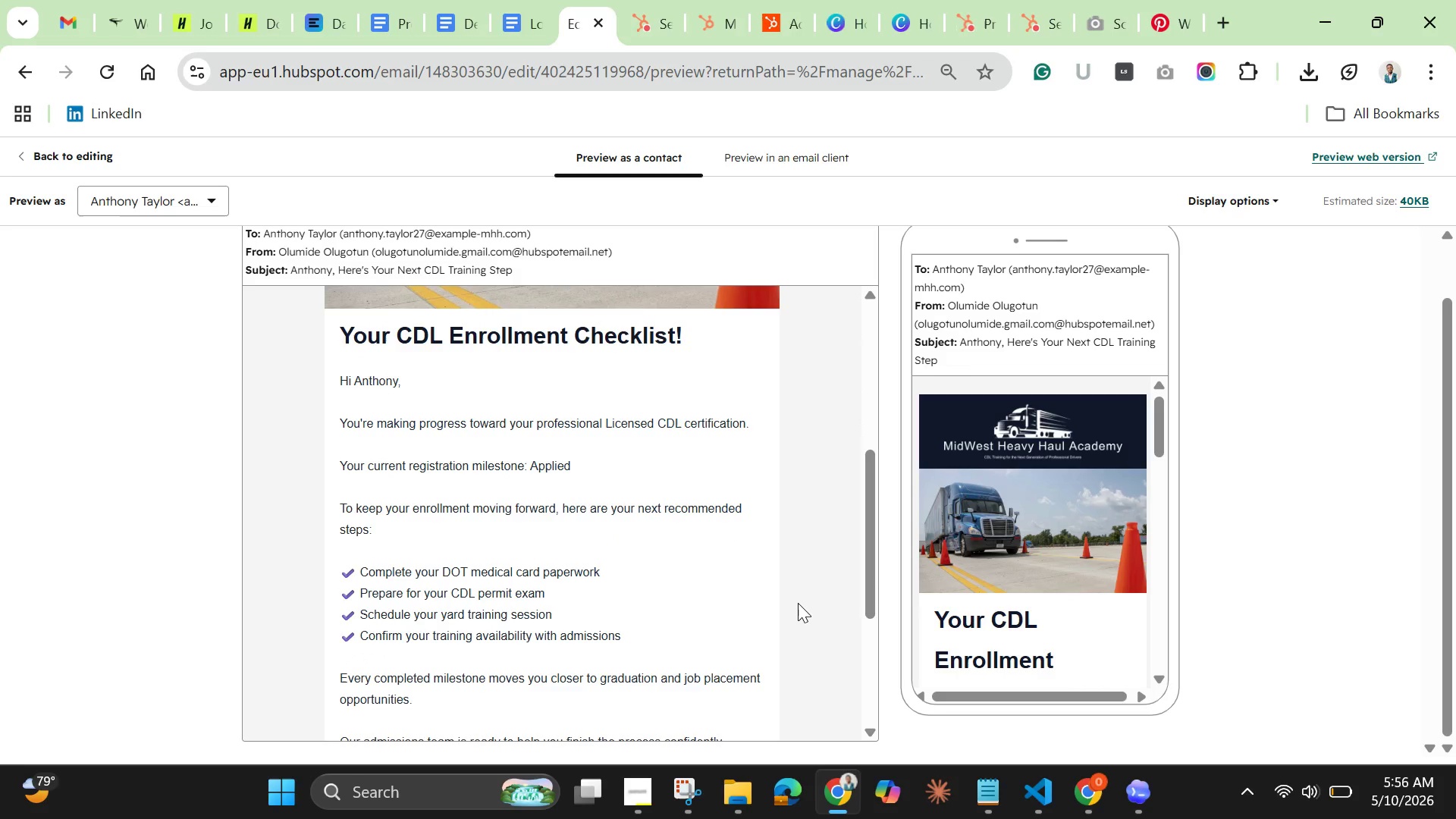 
left_click_drag(start_coordinate=[1161, 444], to_coordinate=[1156, 508])
 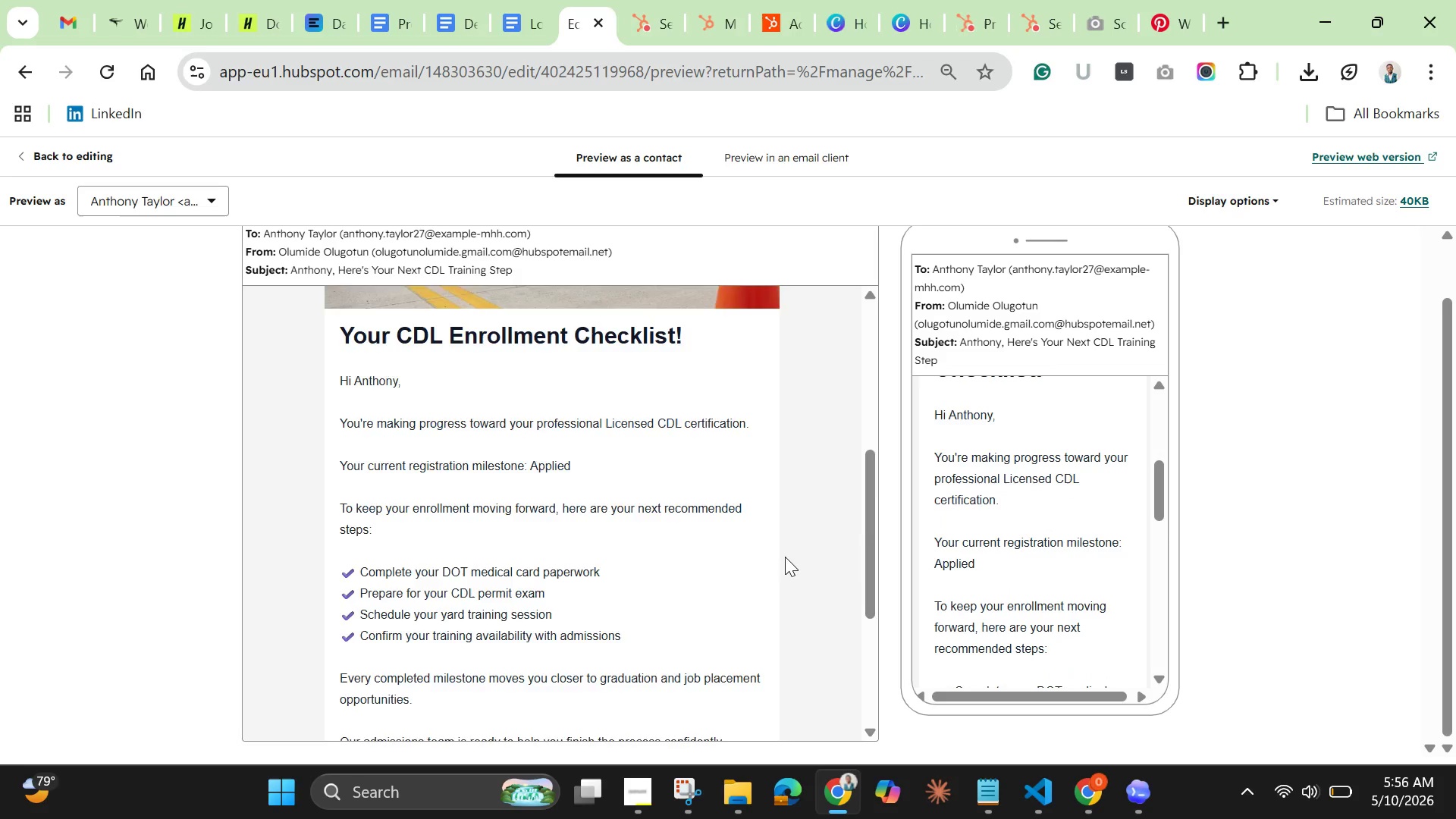 
scroll: coordinate [785, 557], scroll_direction: down, amount: 2.0
 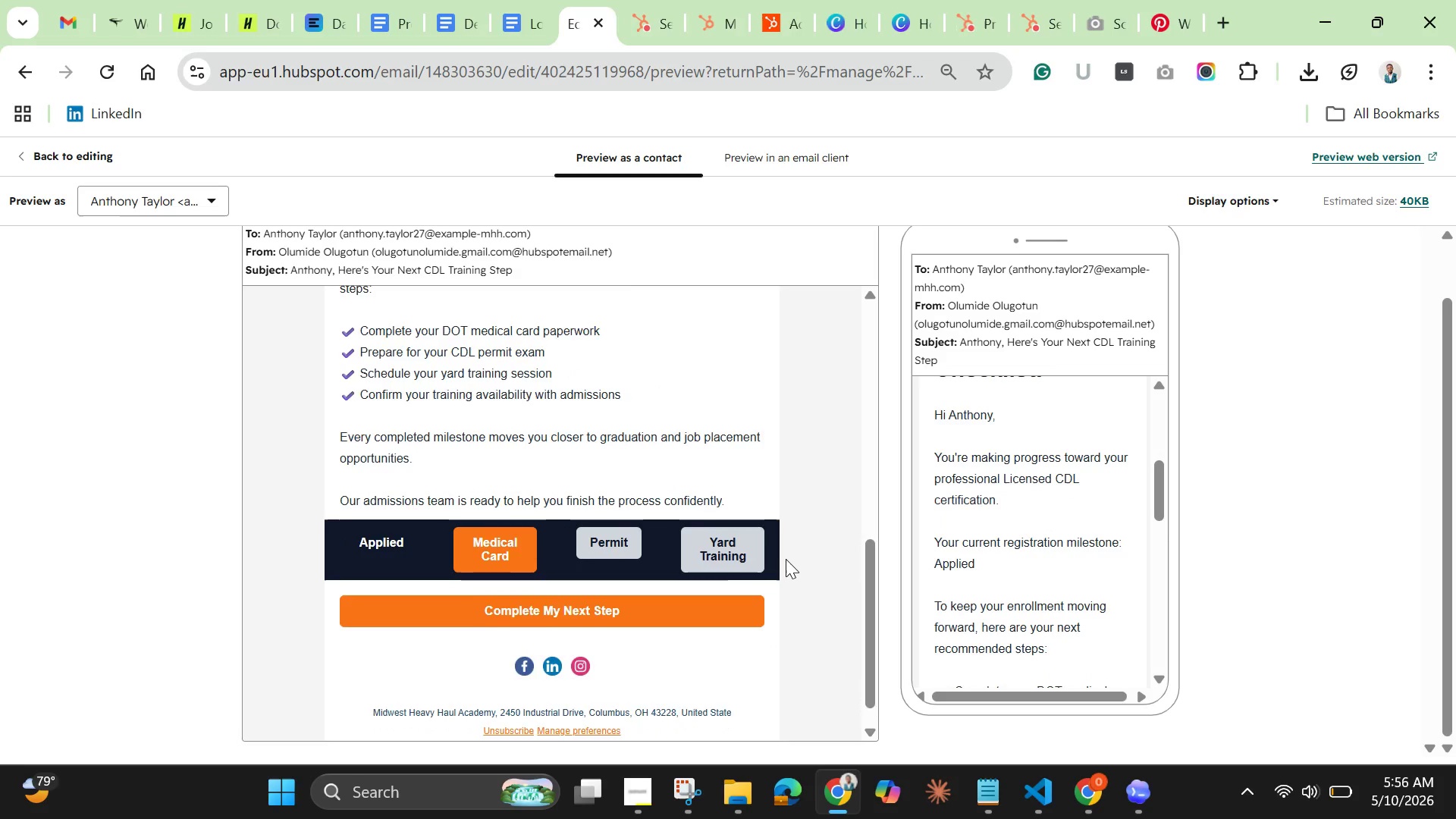 
scroll: coordinate [786, 559], scroll_direction: none, amount: 0.0
 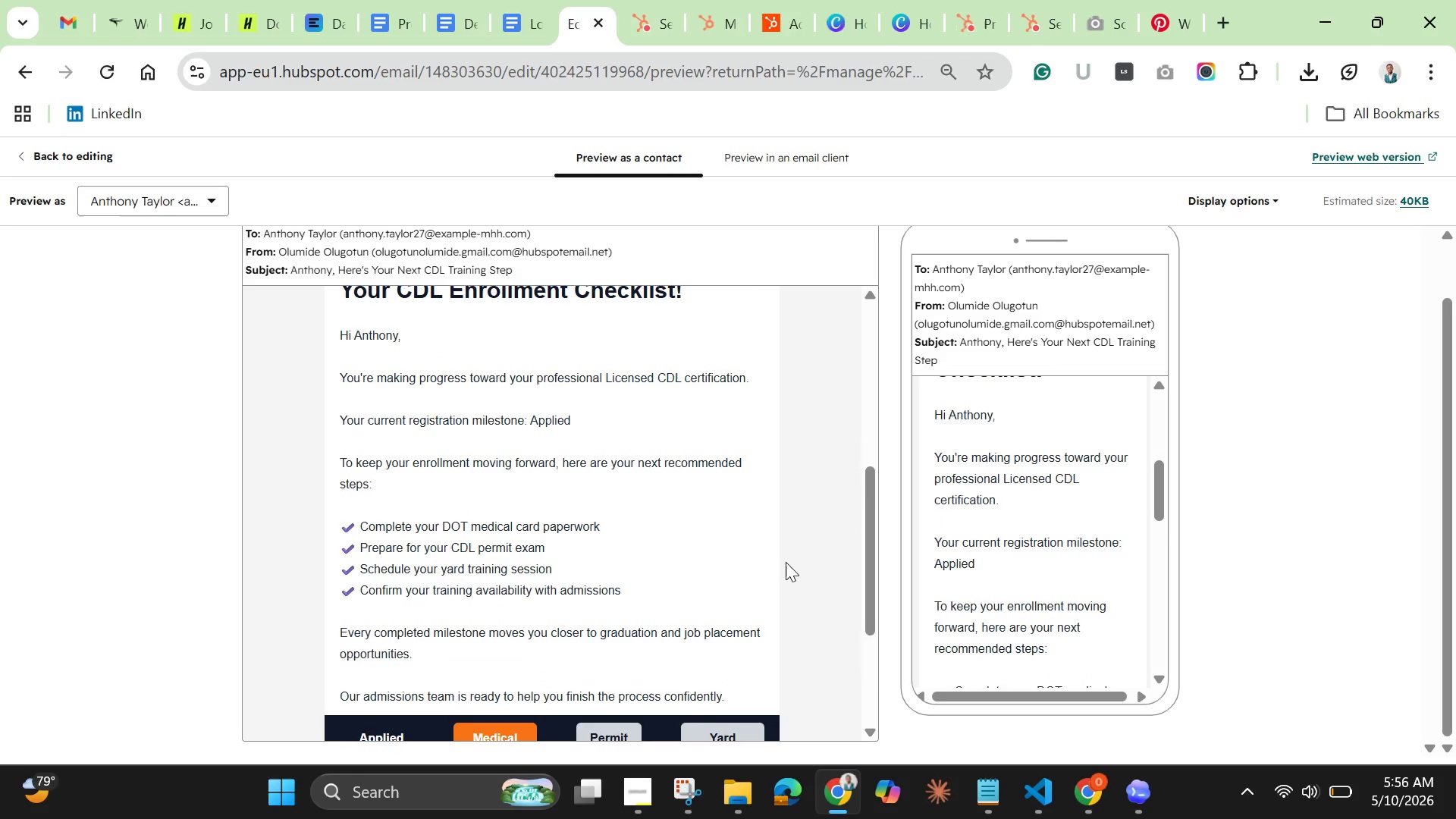 
scroll: coordinate [786, 560], scroll_direction: down, amount: 1.0
 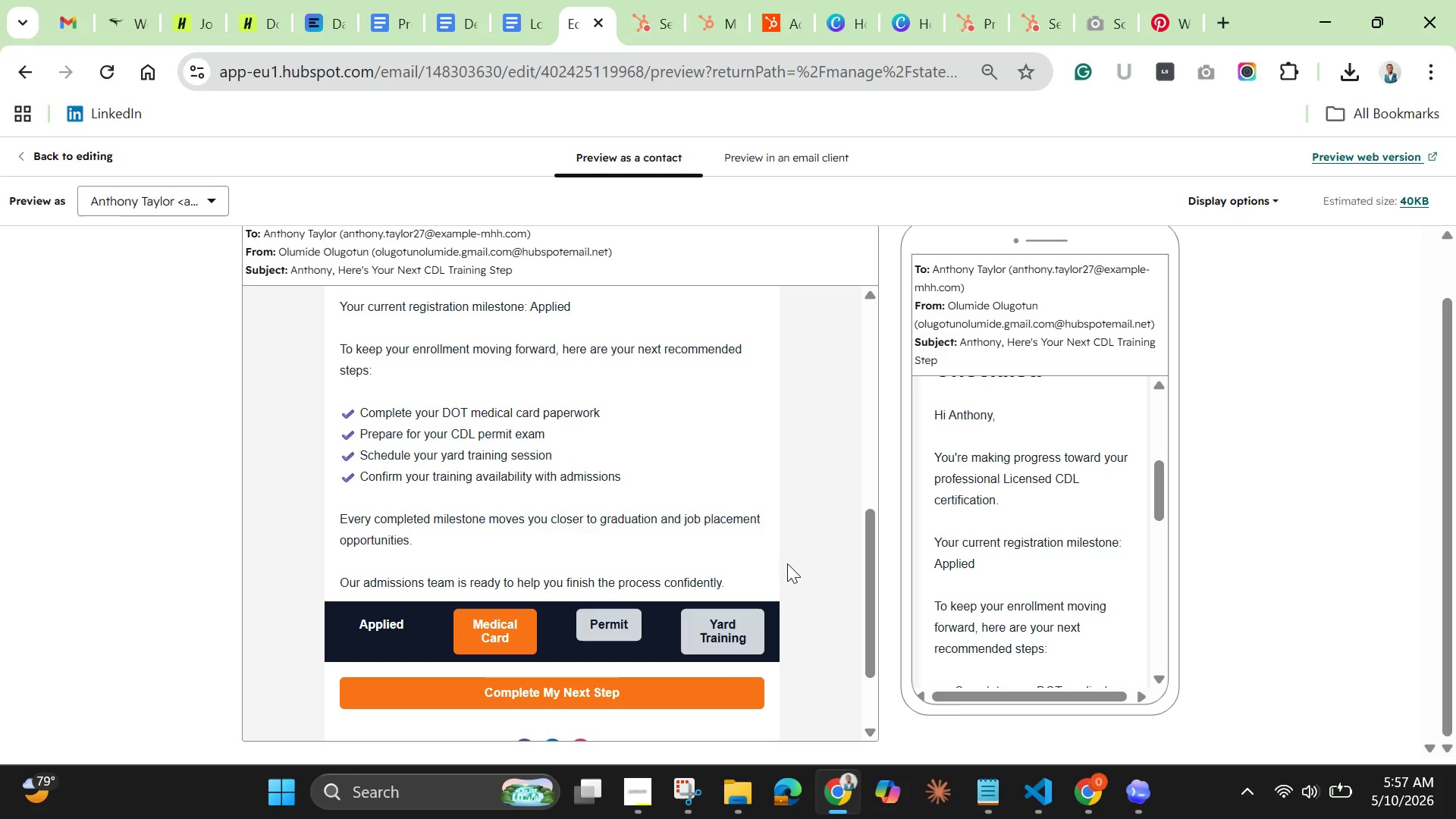 
wait(46.87)
 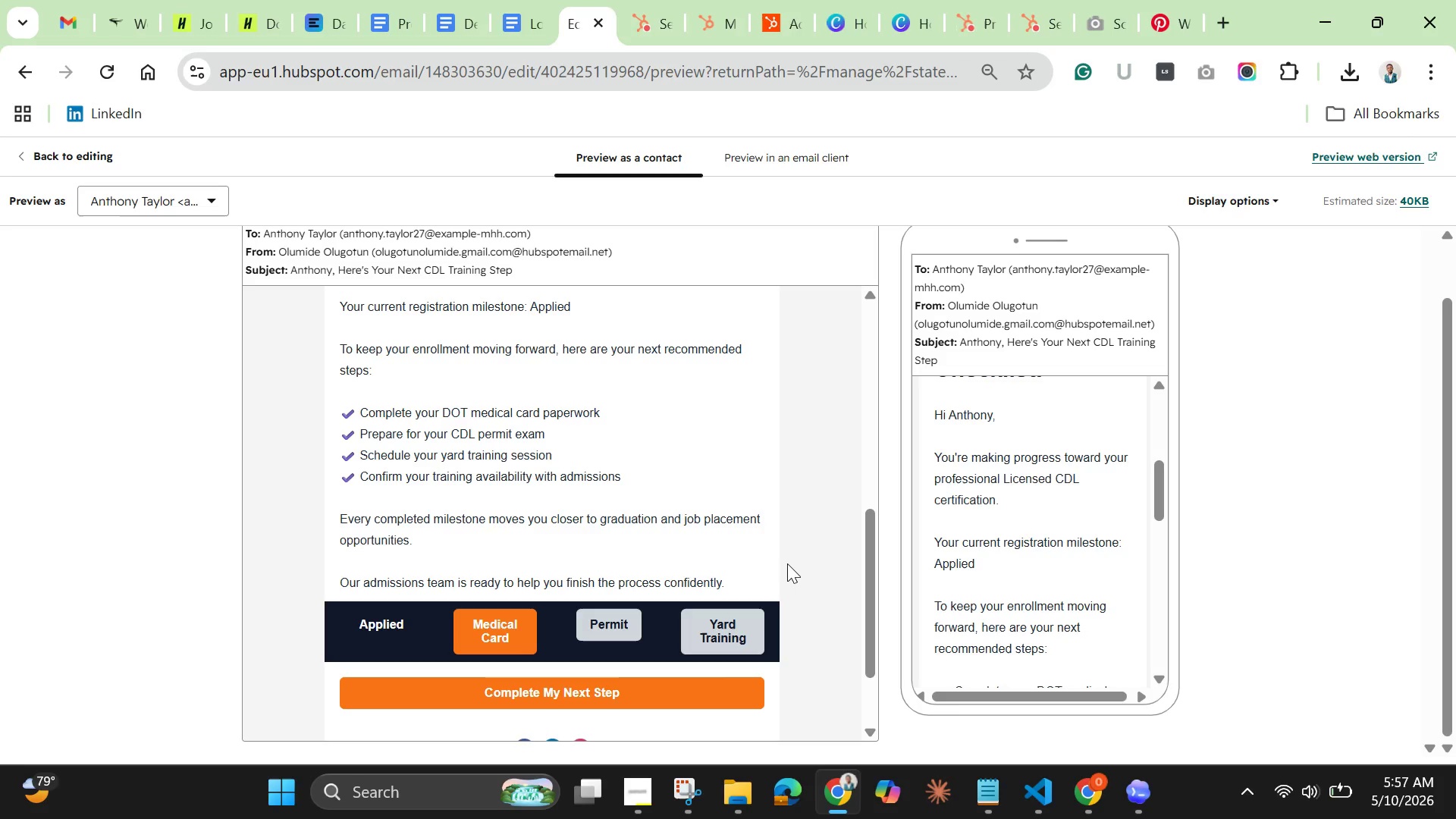 
scroll: coordinate [485, 417], scroll_direction: up, amount: 3.0
 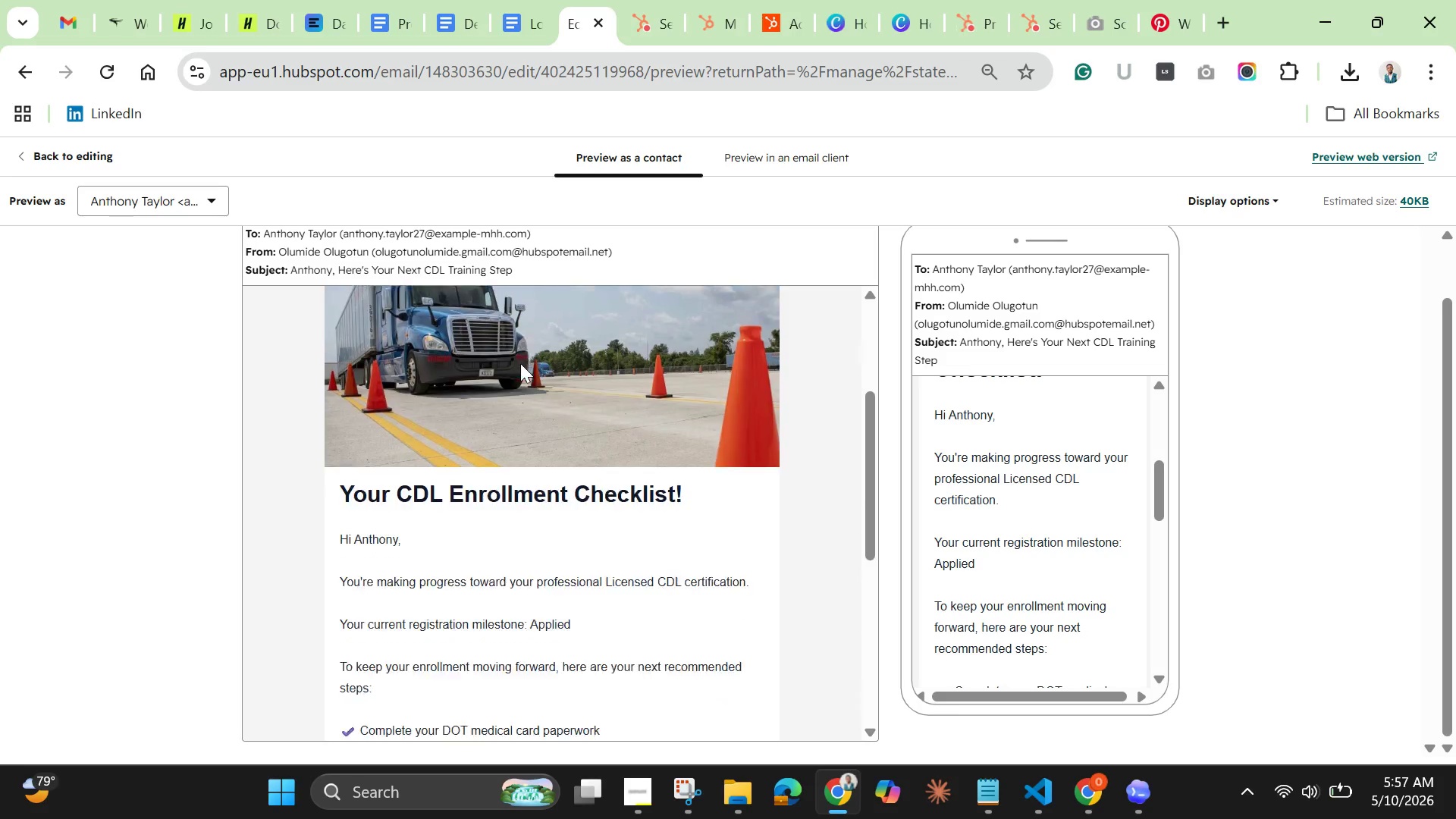 
scroll: coordinate [520, 363], scroll_direction: down, amount: 7.0
 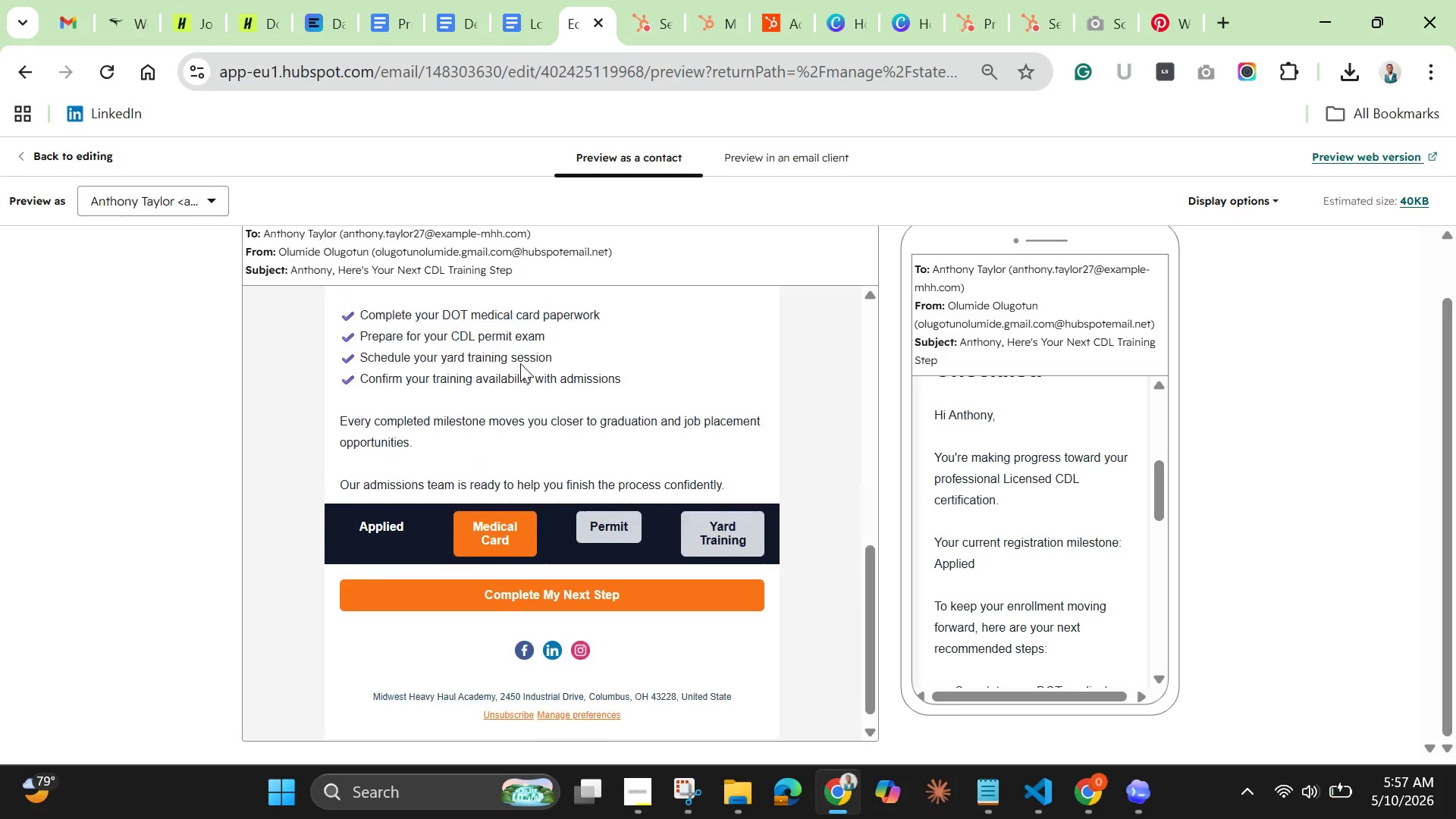 
scroll: coordinate [520, 363], scroll_direction: up, amount: 1.0
 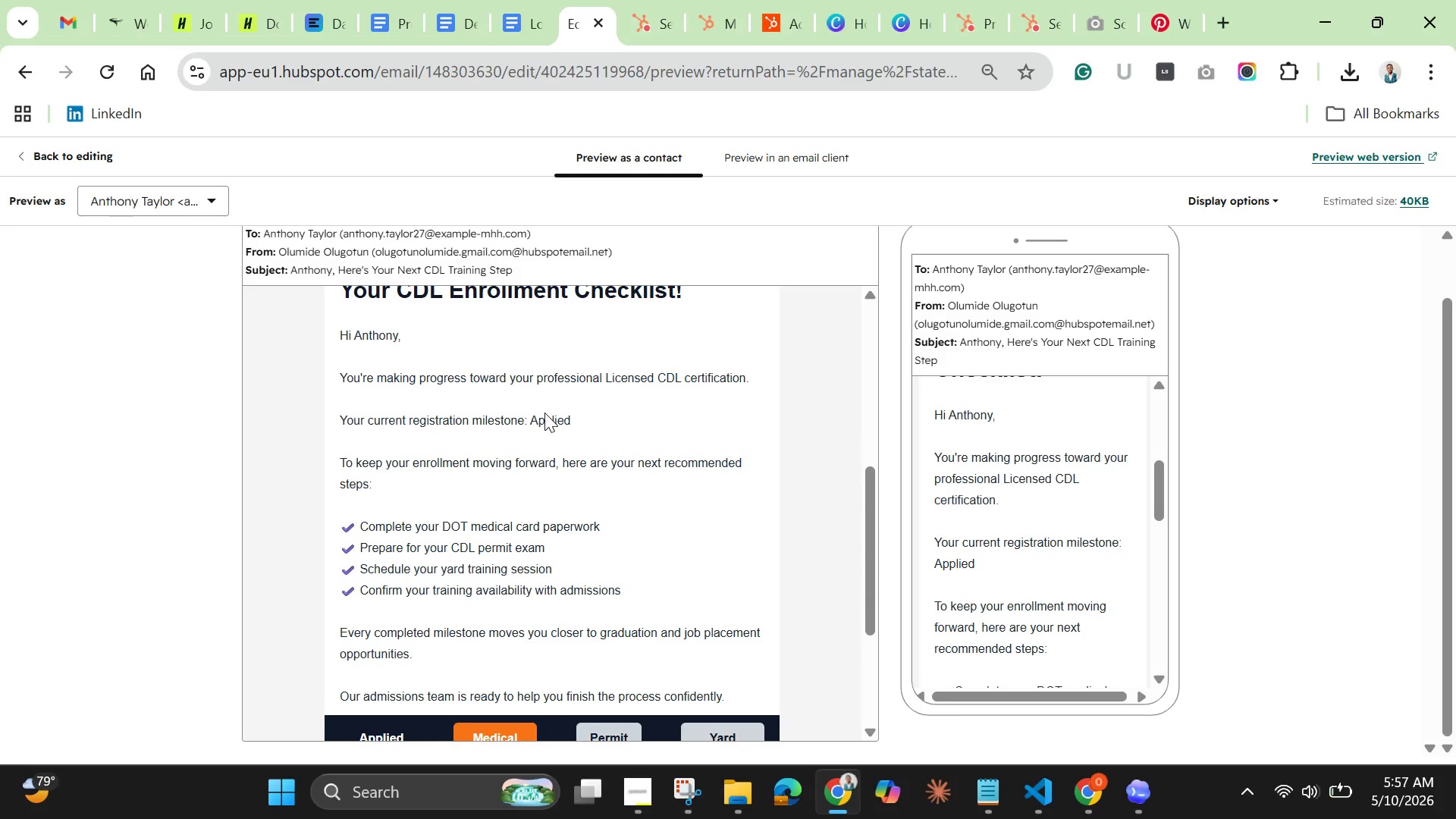 
wait(20.28)
 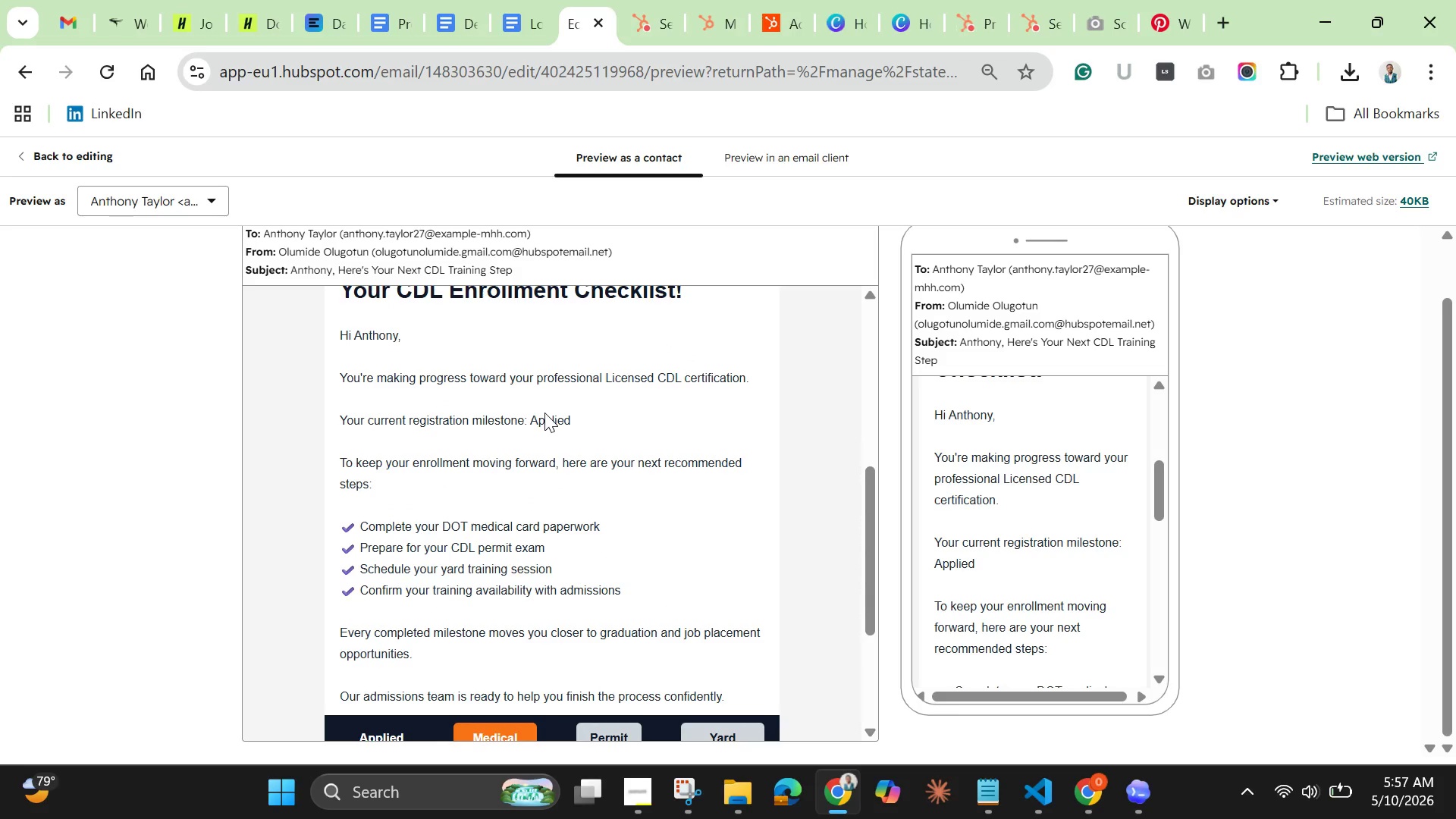 
left_click([59, 152])
 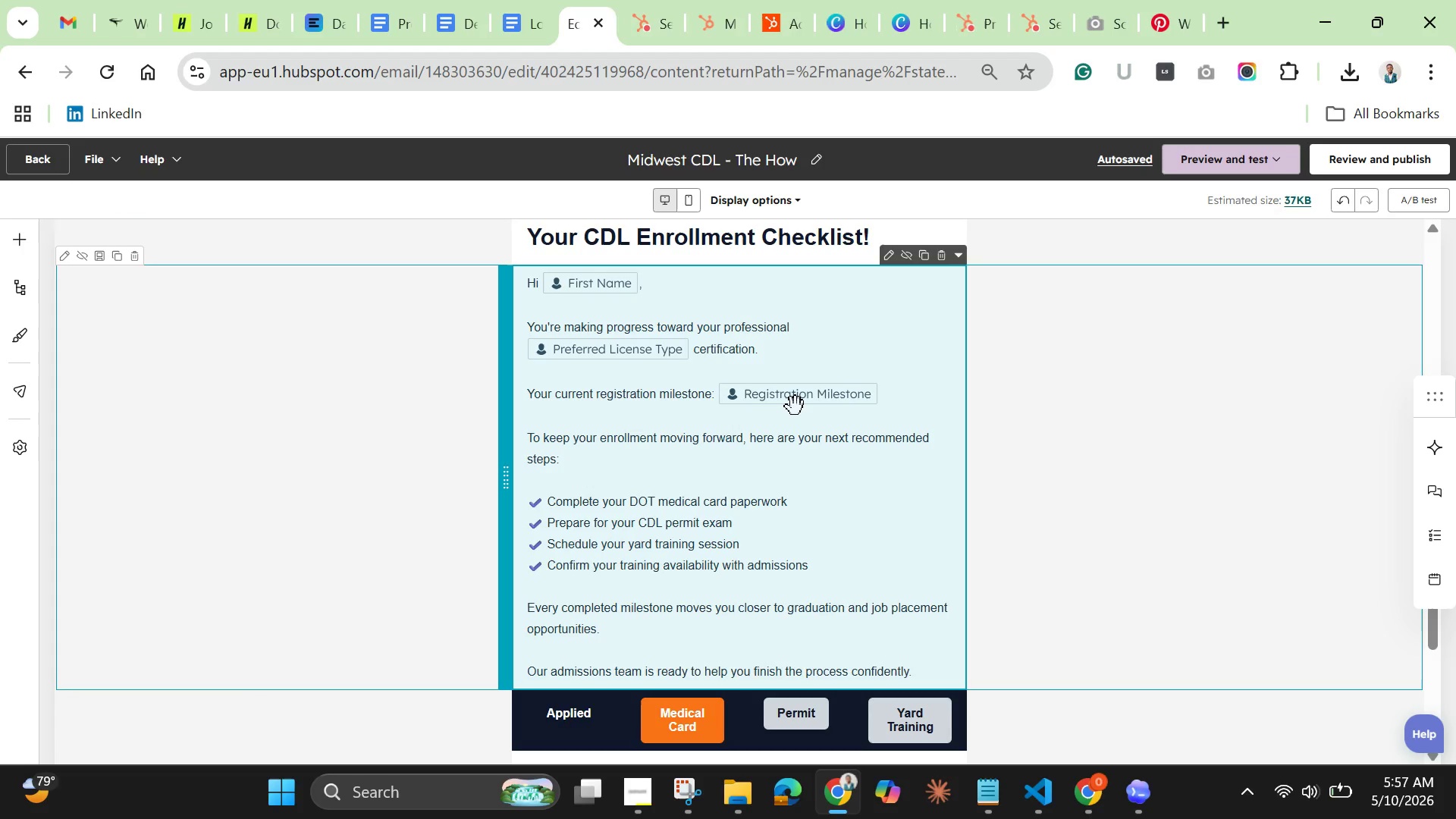 
left_click([795, 406])
 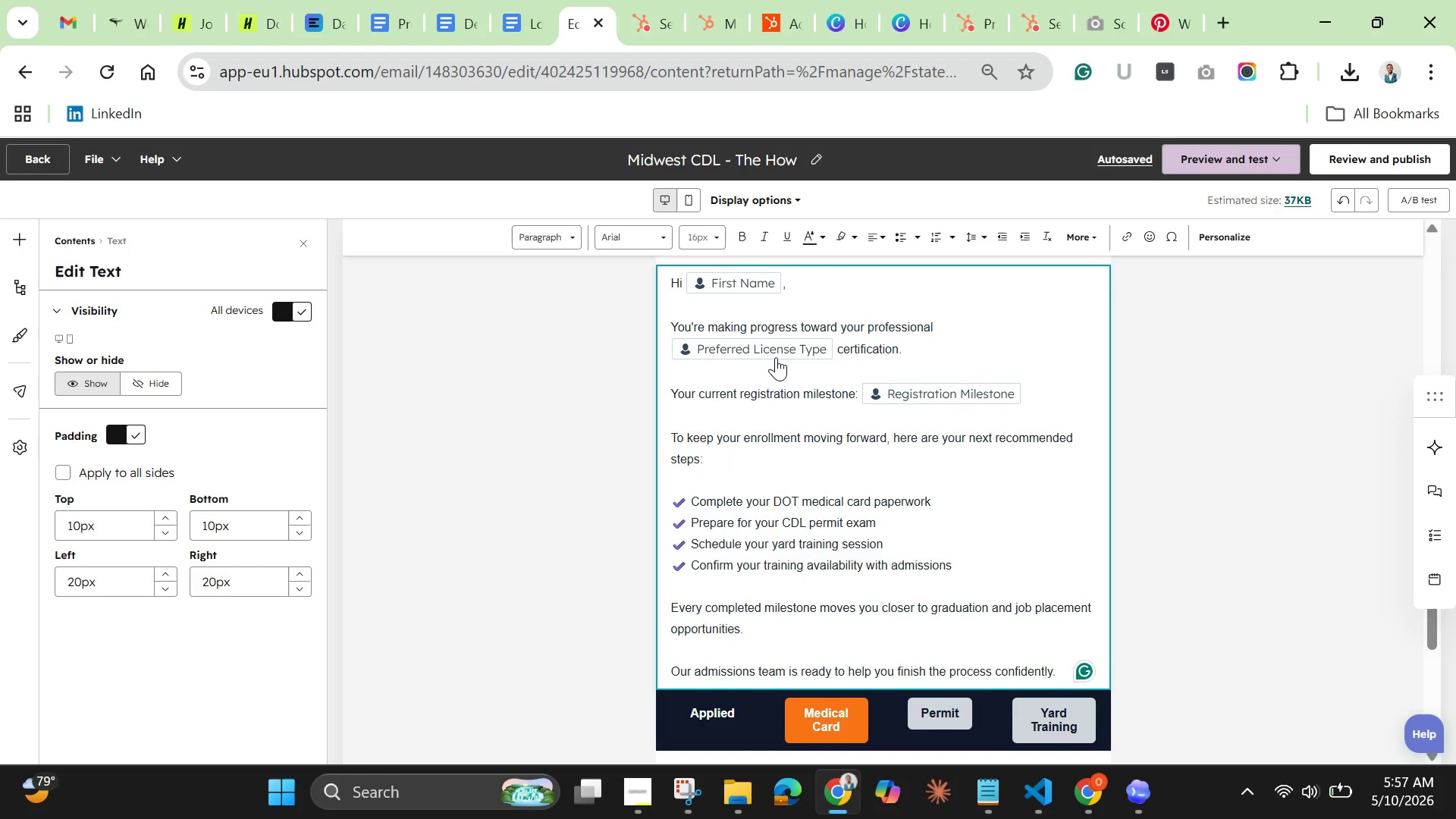 
left_click([774, 350])
 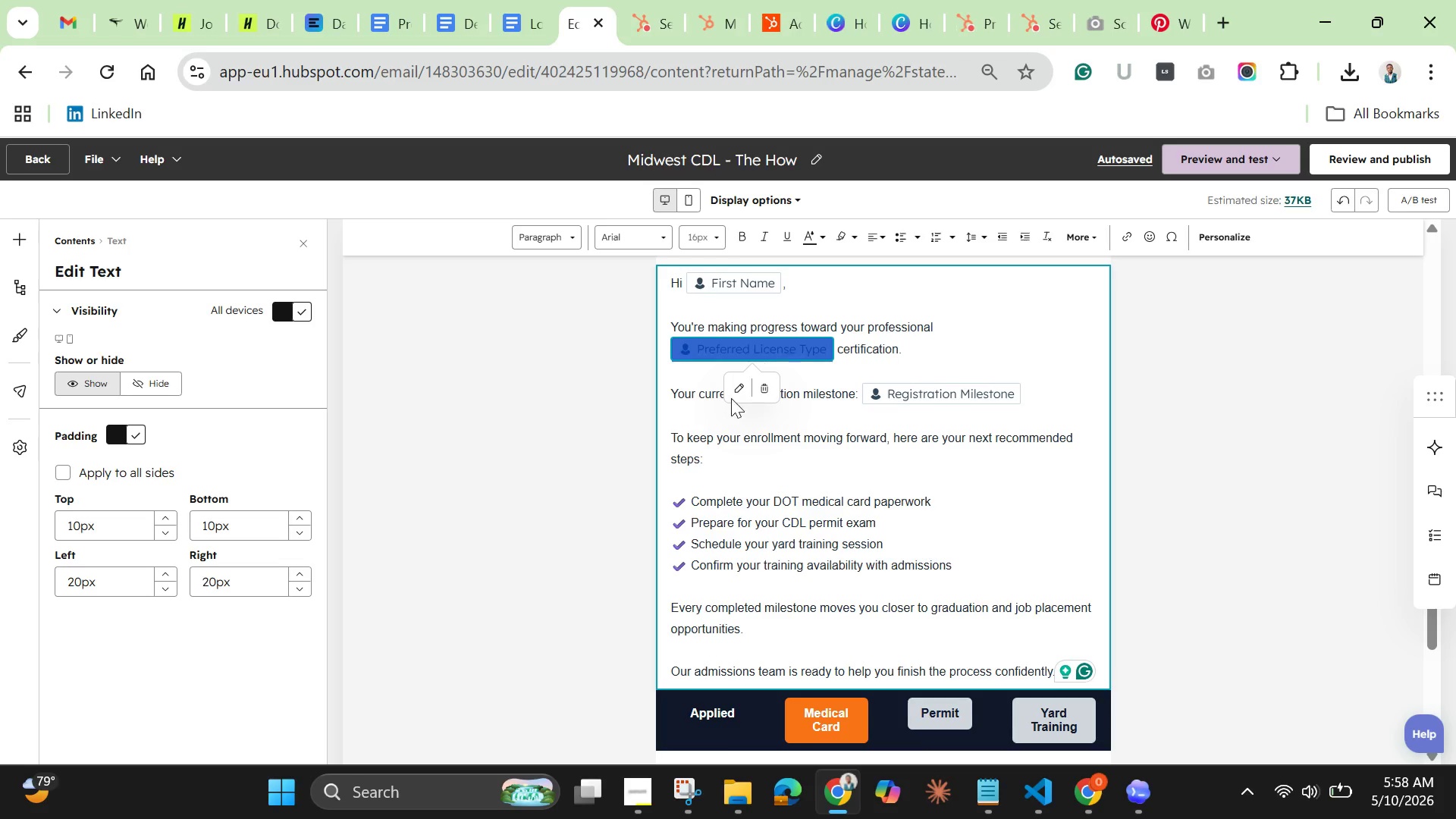 
left_click([741, 387])
 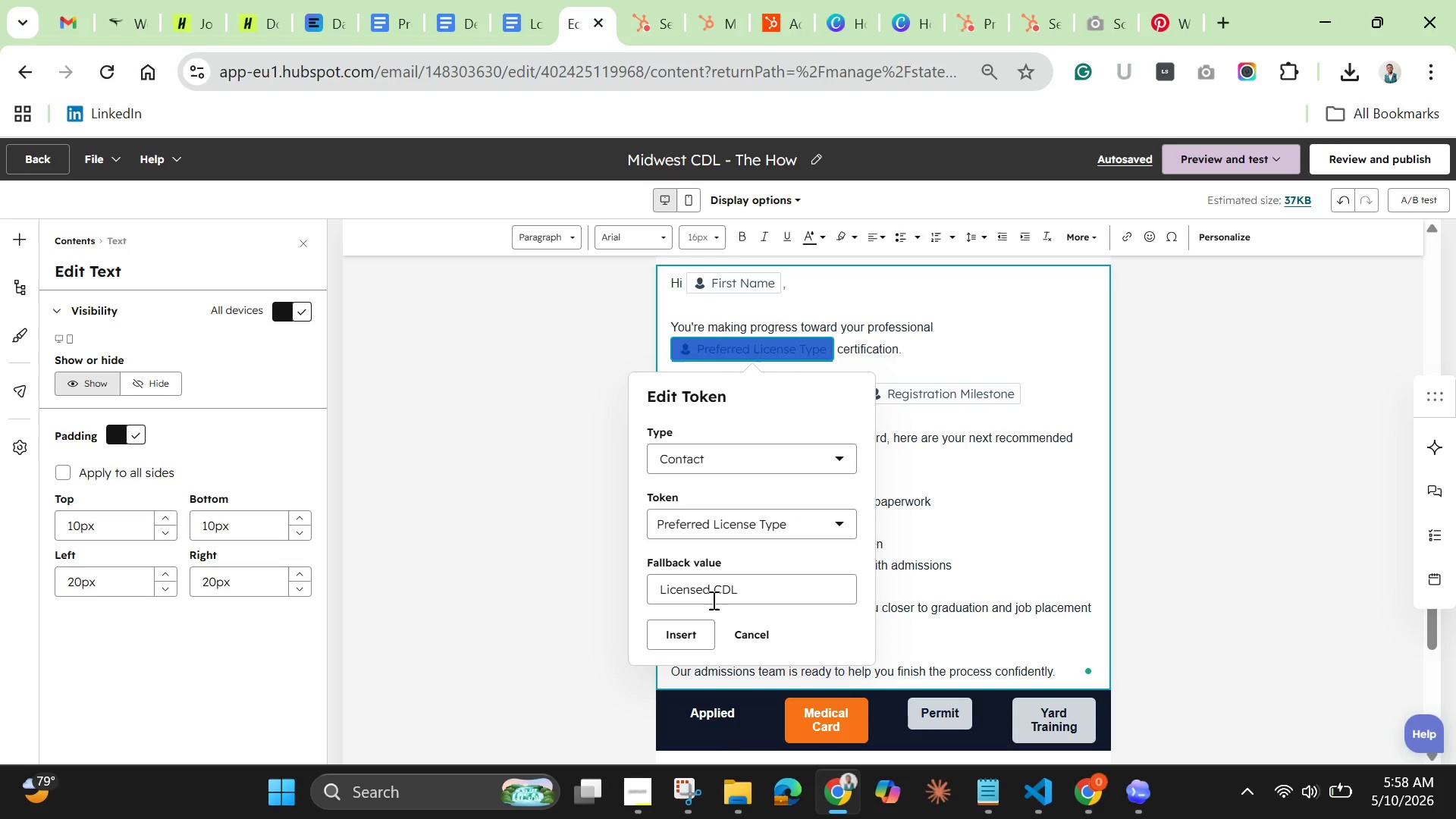 
left_click([712, 592])
 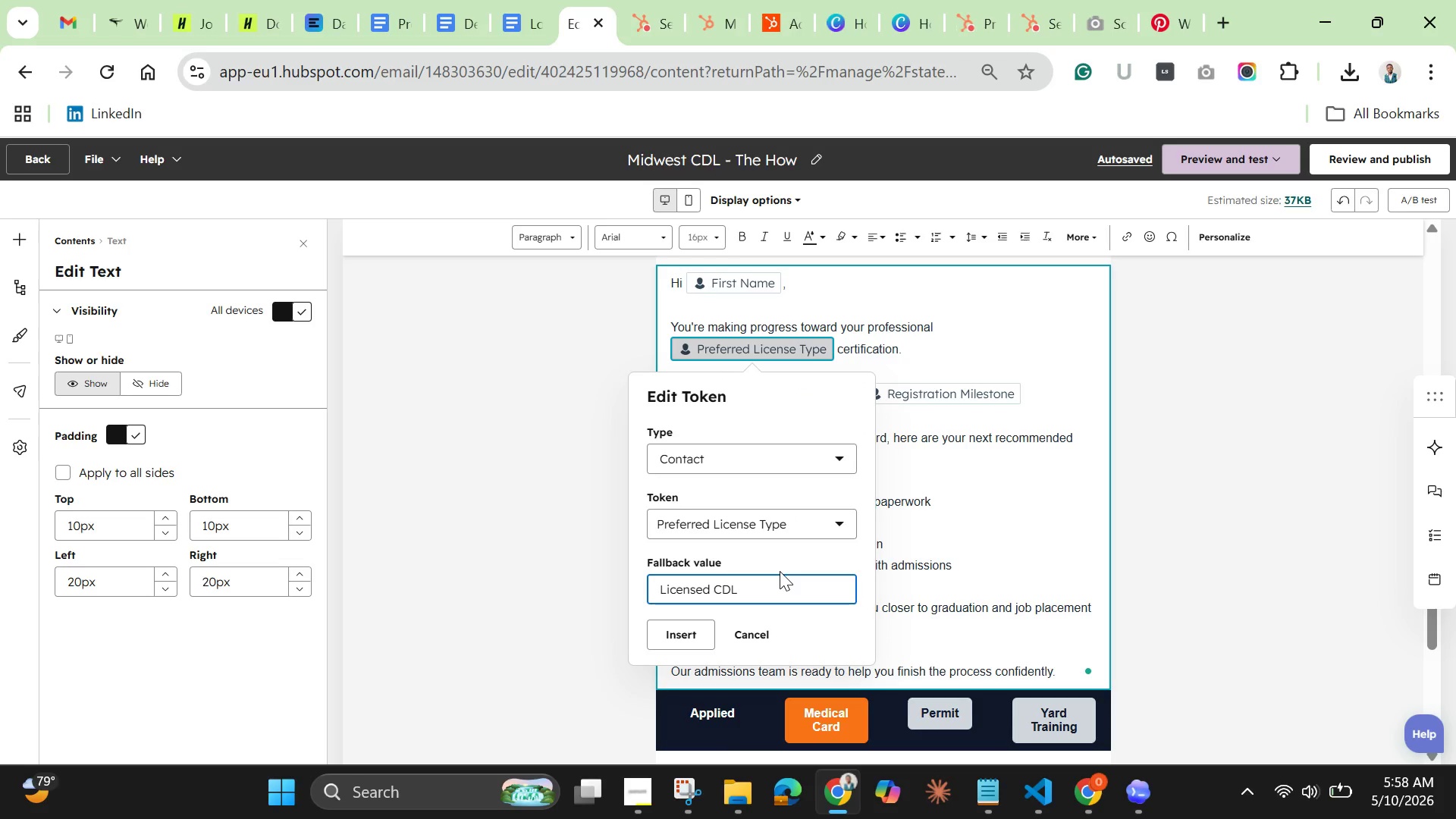 
wait(9.62)
 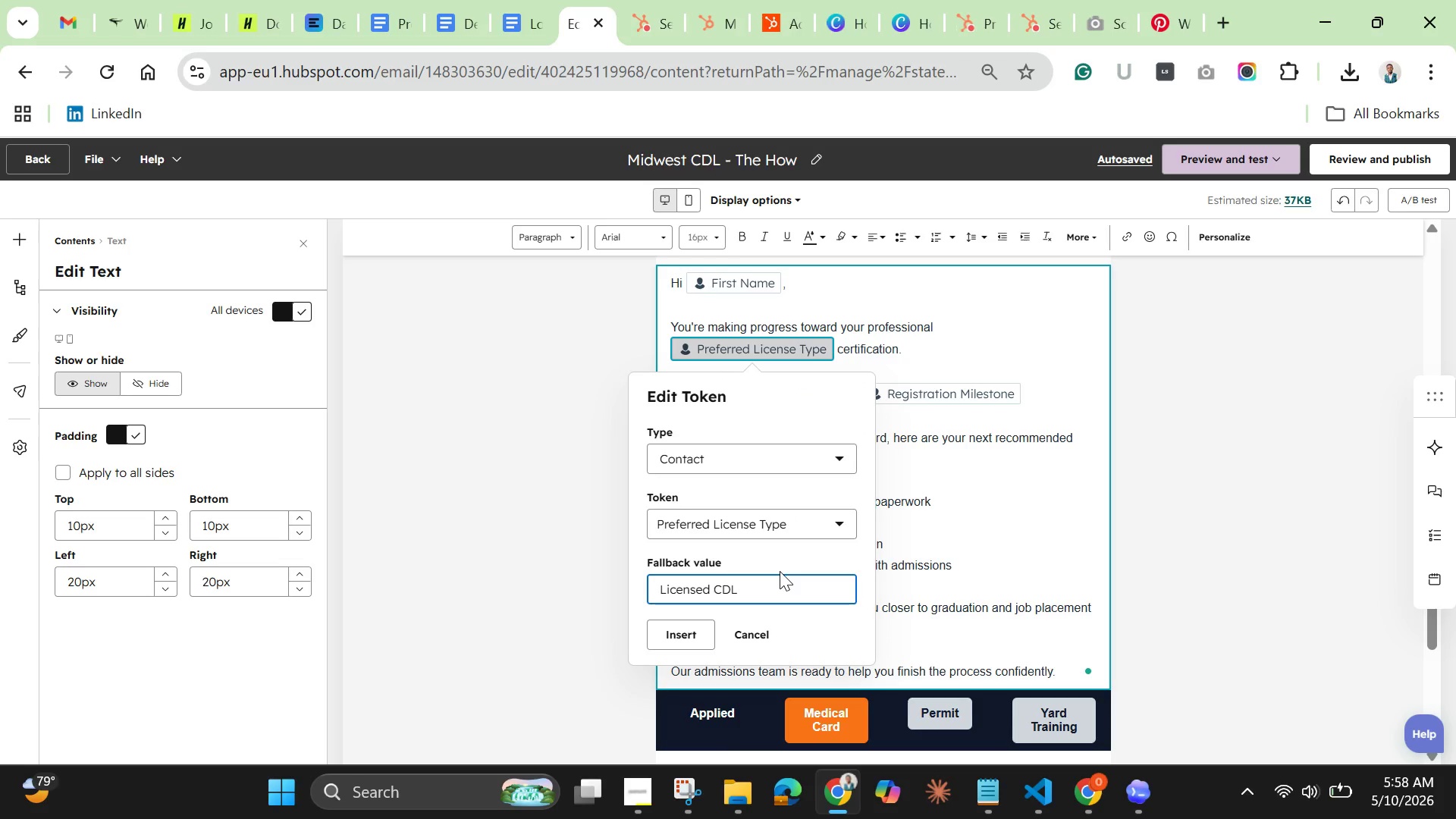 
hold_key(key=Backspace, duration=1.52)
 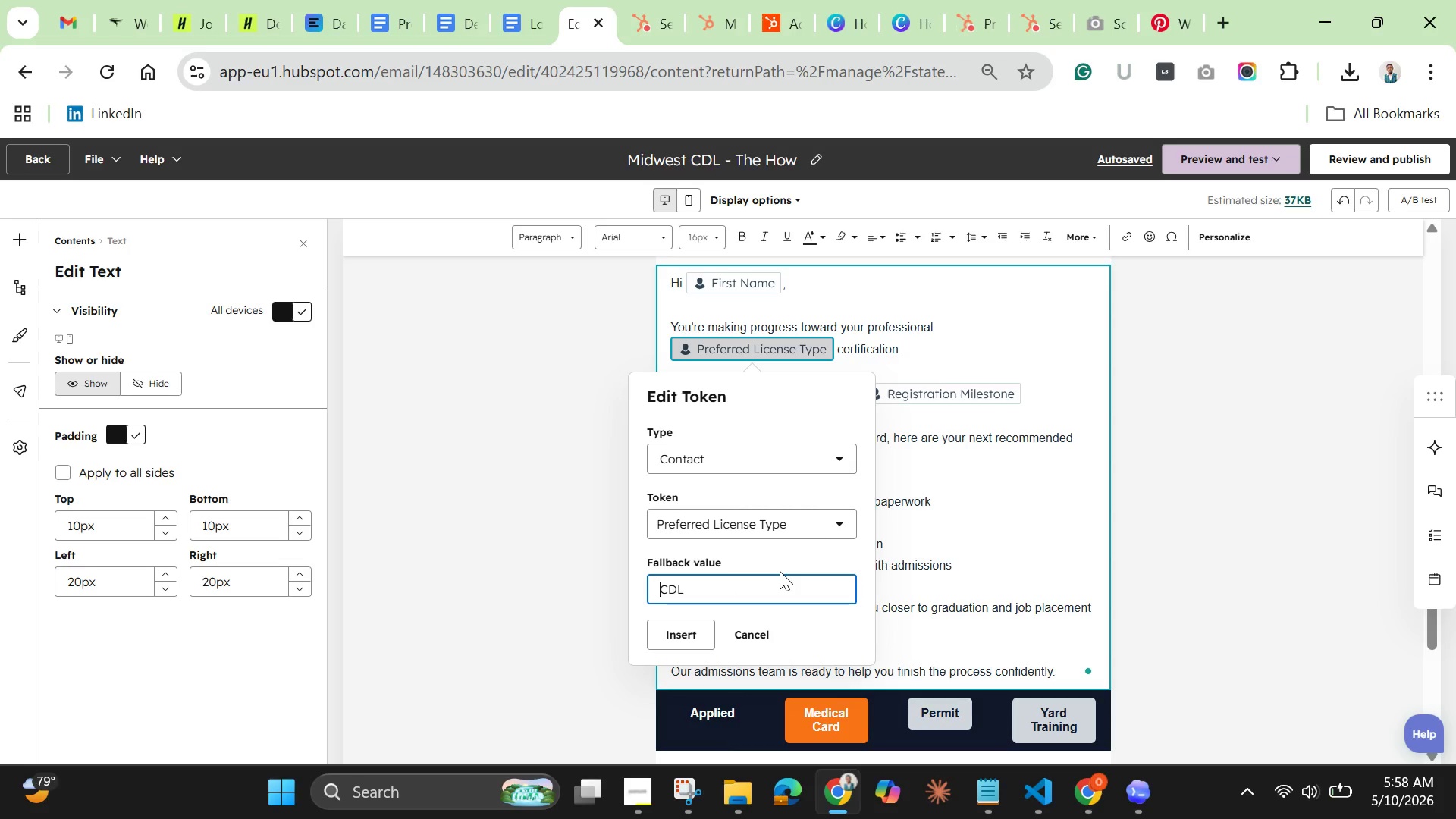 
hold_key(key=Backspace, duration=0.42)
 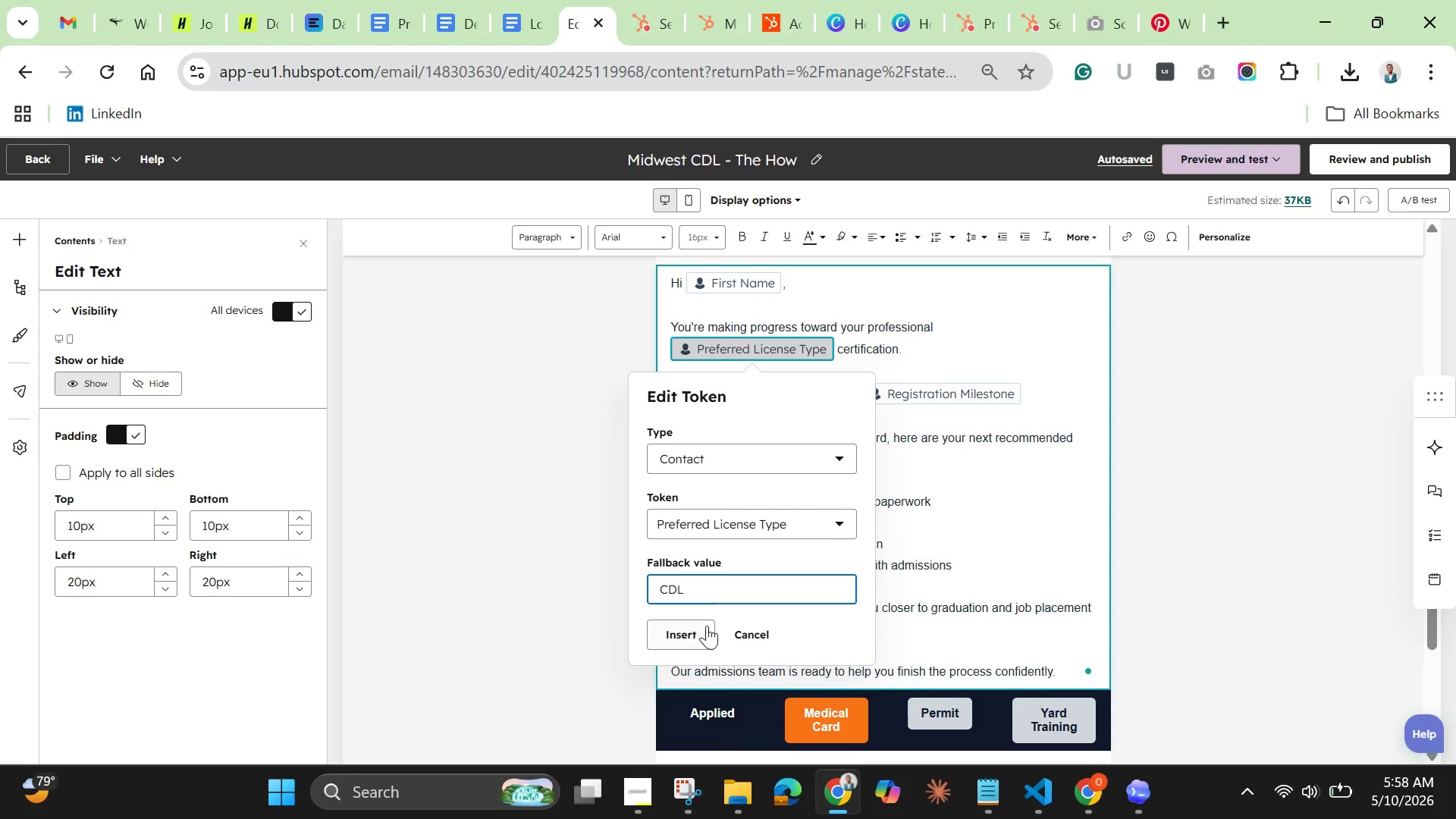 
left_click([689, 645])
 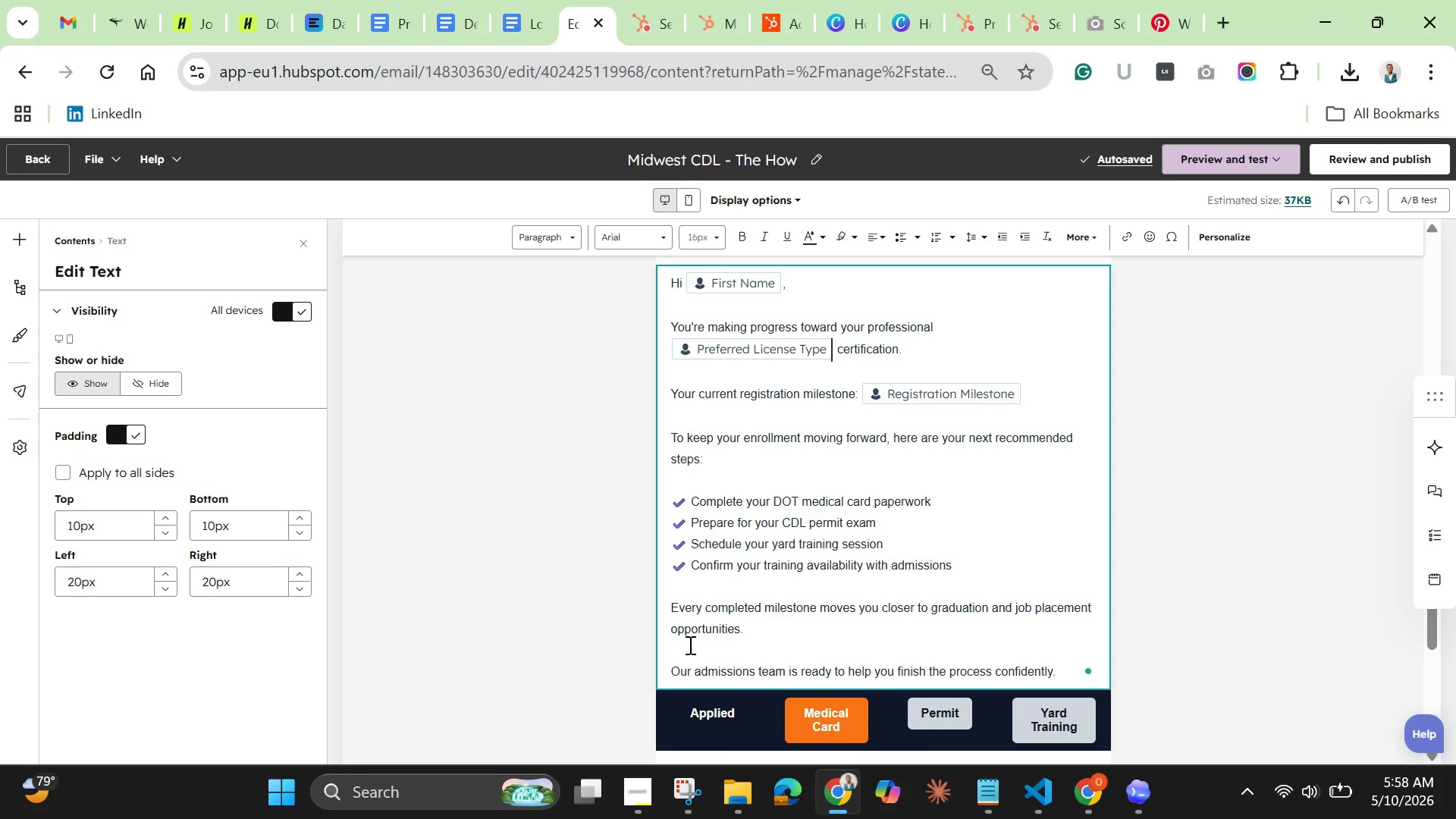 
wait(9.59)
 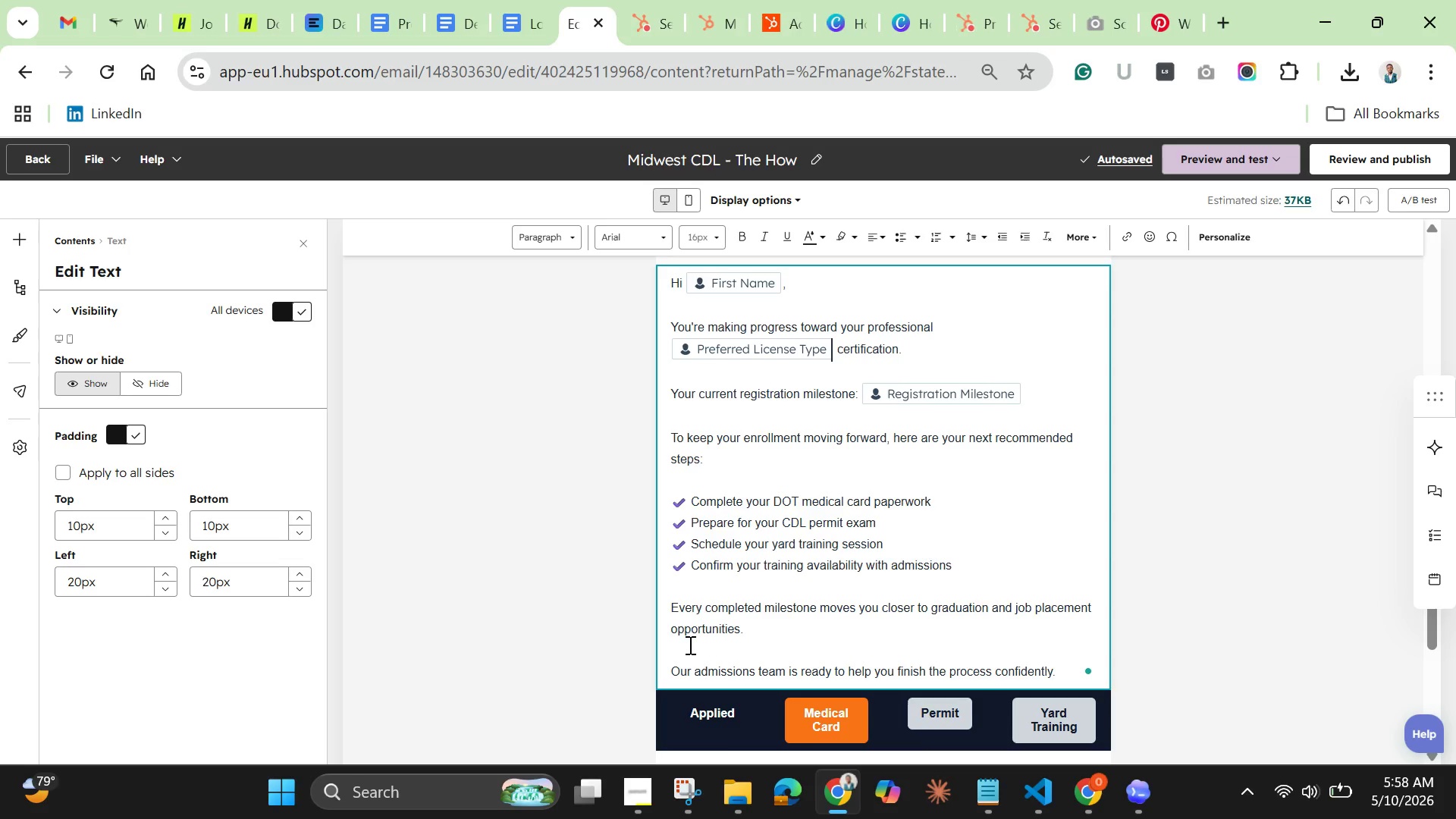 
scroll: coordinate [691, 634], scroll_direction: down, amount: 5.0
 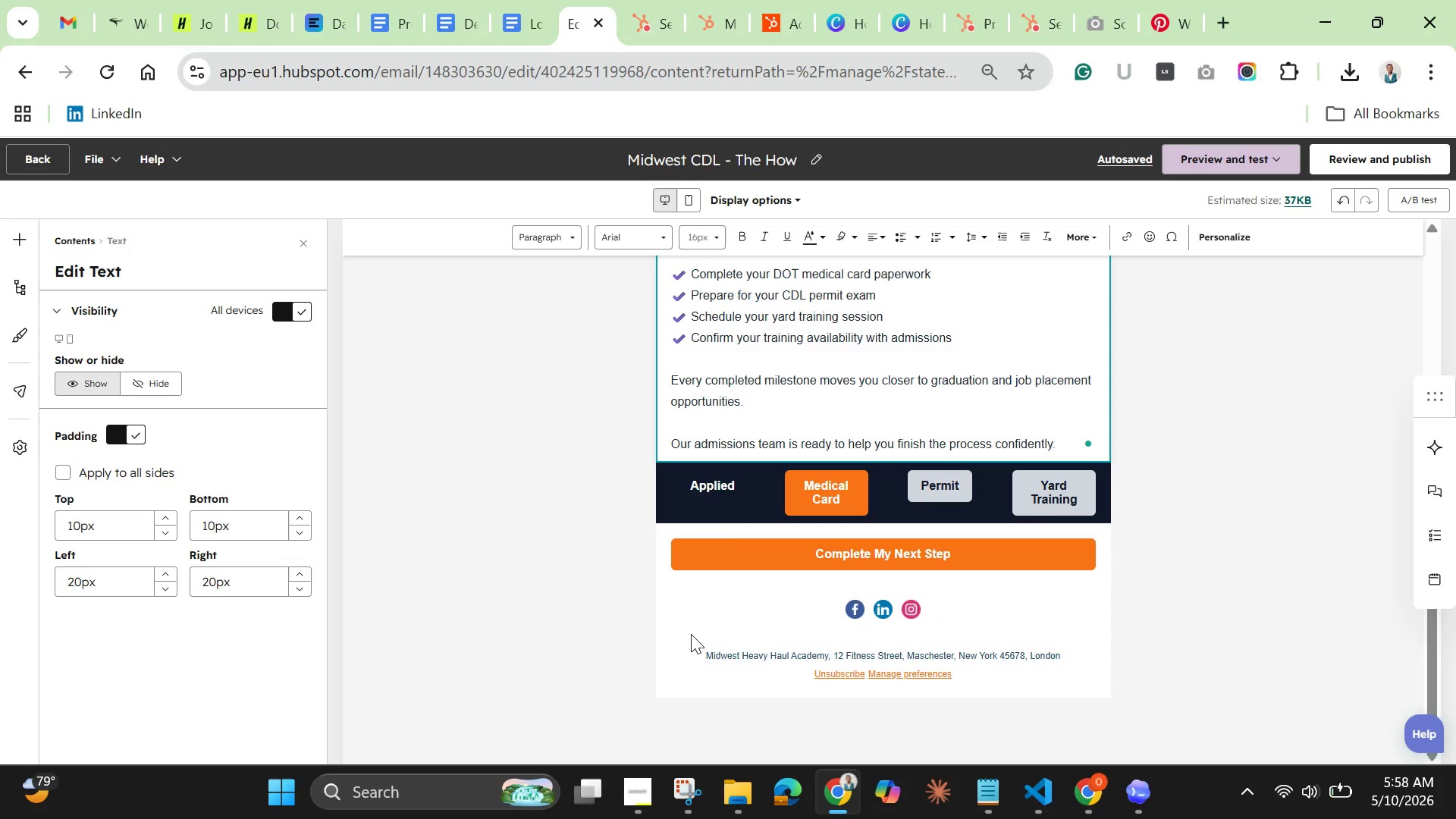 
scroll: coordinate [691, 634], scroll_direction: none, amount: 0.0
 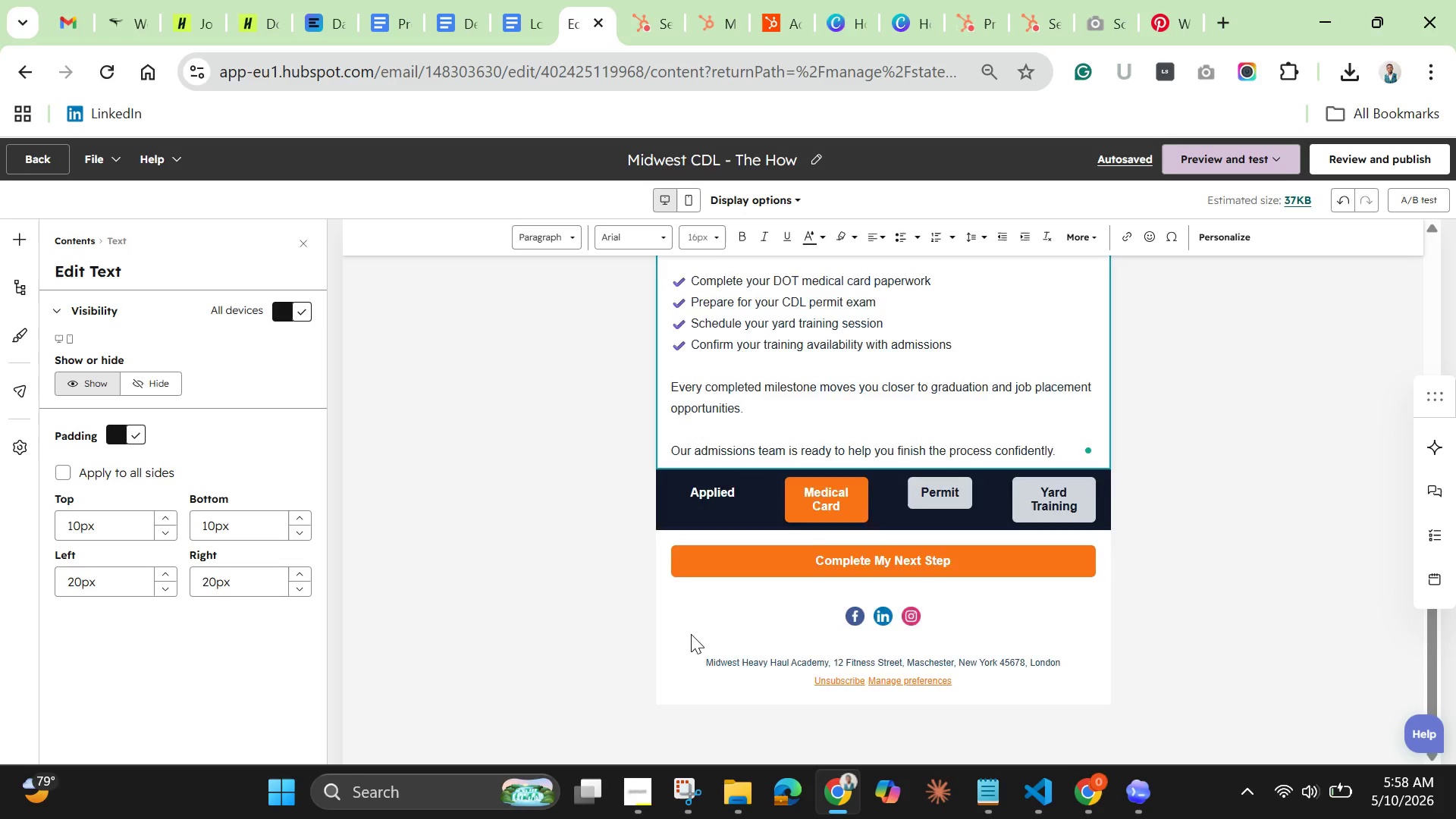 
scroll: coordinate [691, 634], scroll_direction: up, amount: 5.0
 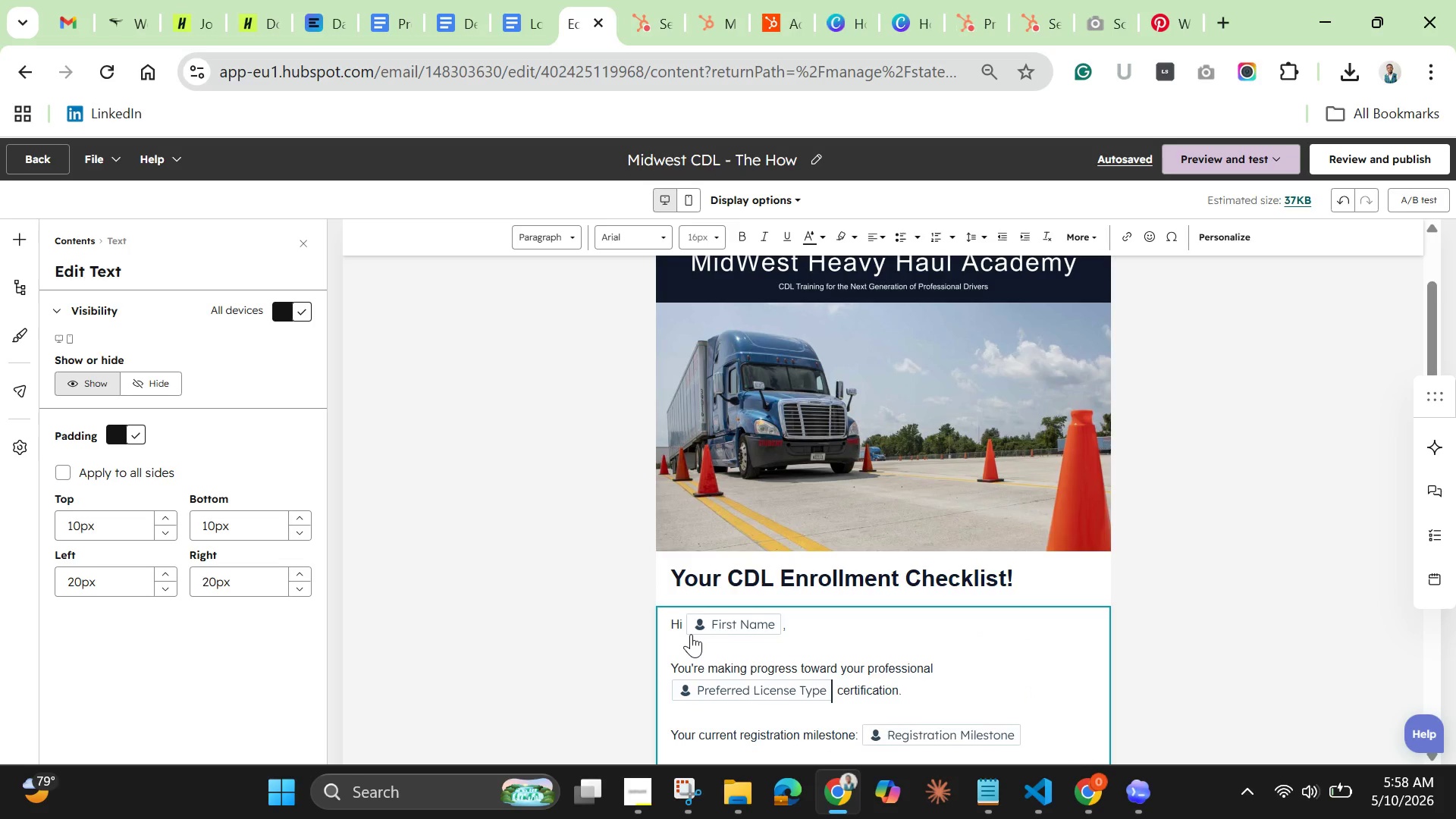 
scroll: coordinate [691, 634], scroll_direction: down, amount: 2.0
 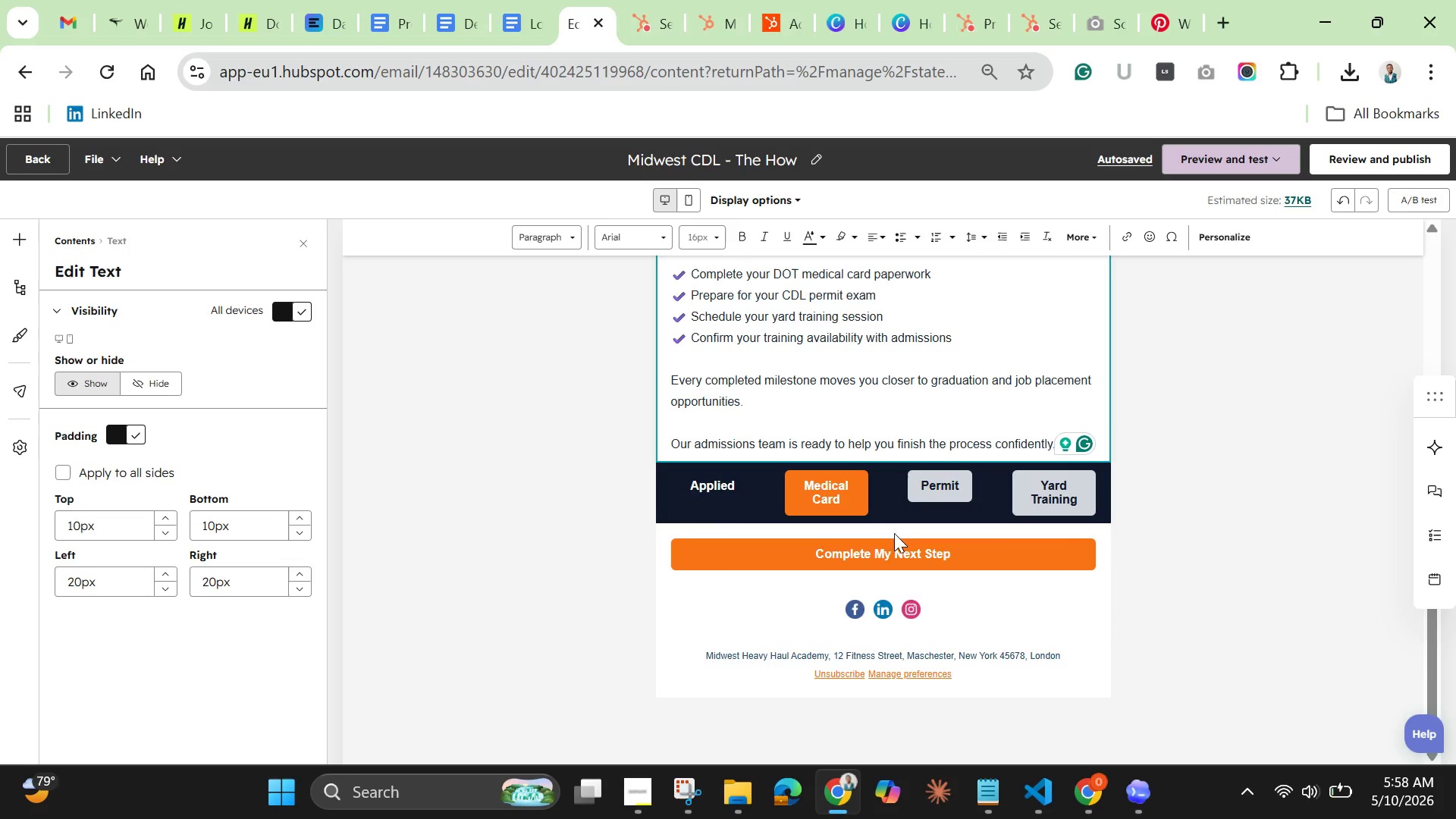 
left_click([878, 557])
 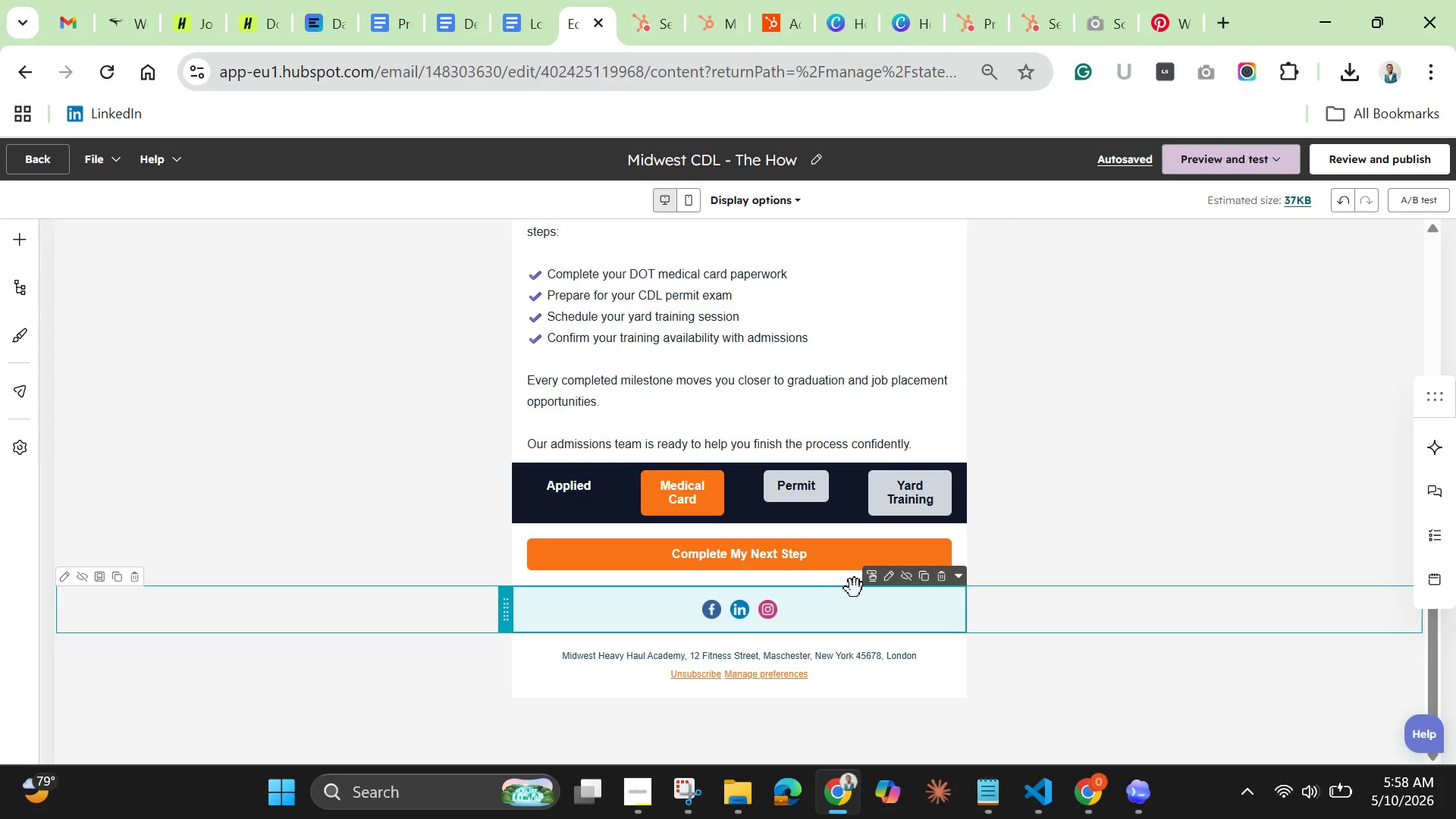 
wait(23.92)
 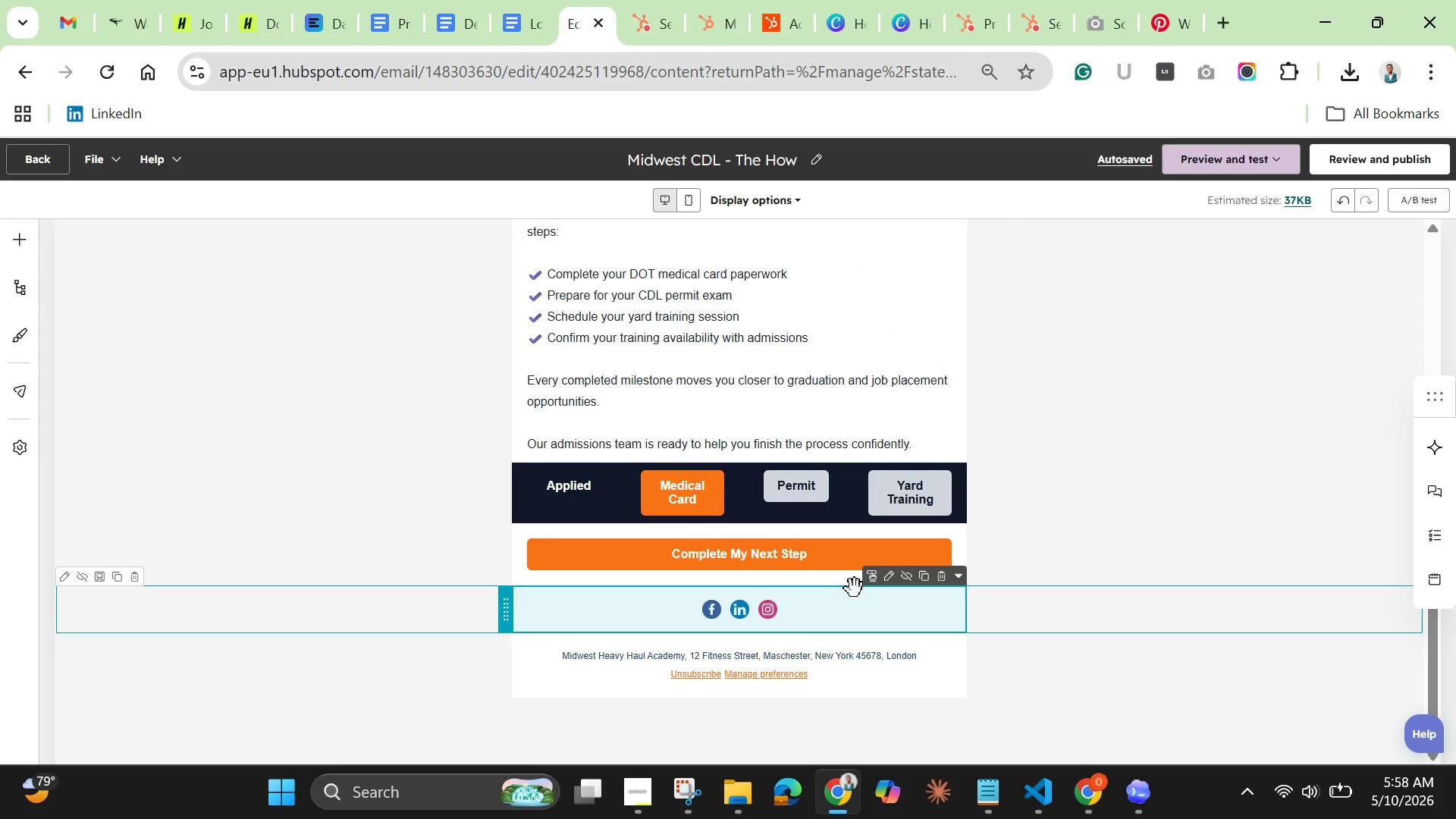 
left_click([766, 563])
 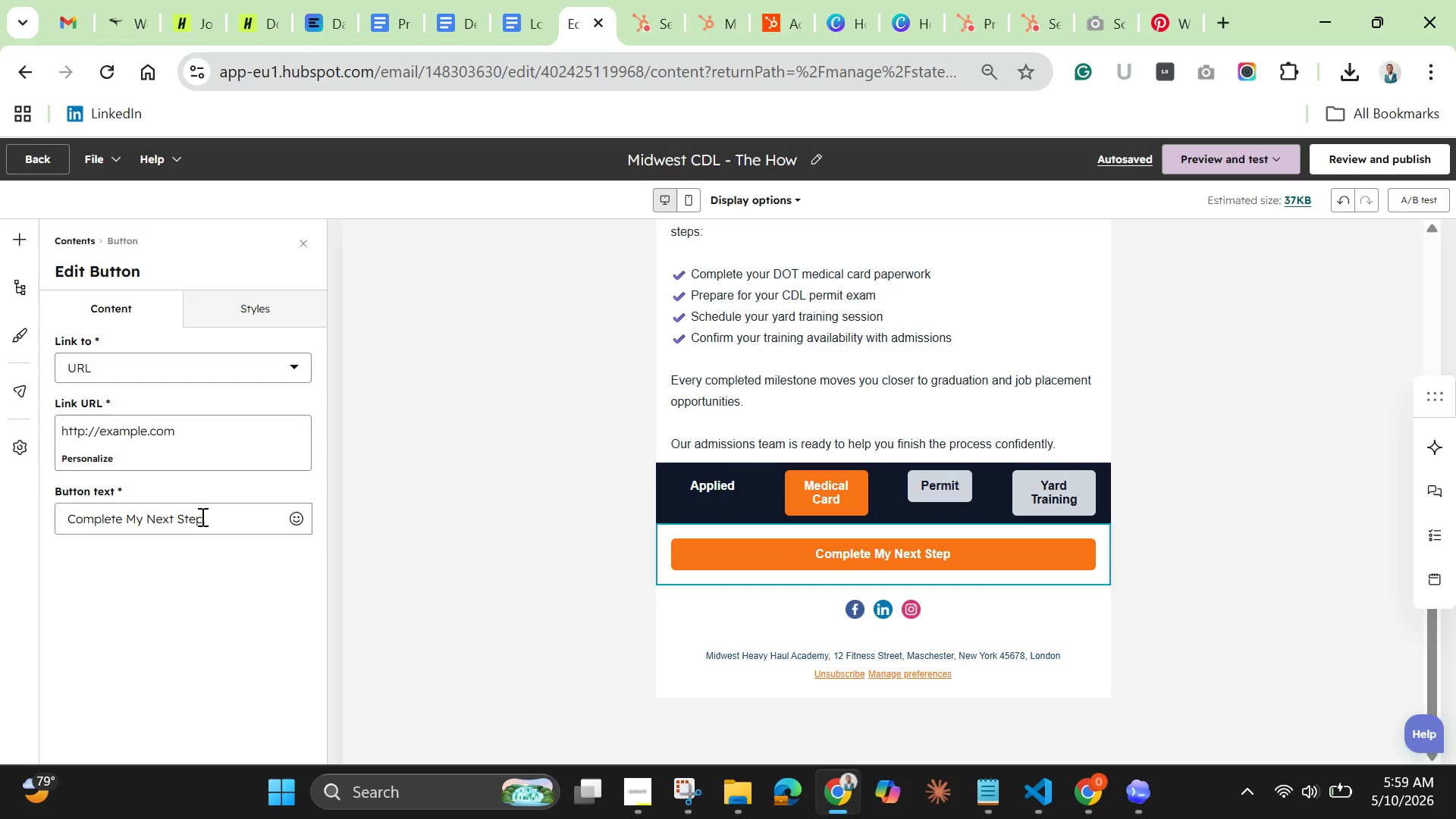 
left_click([200, 517])
 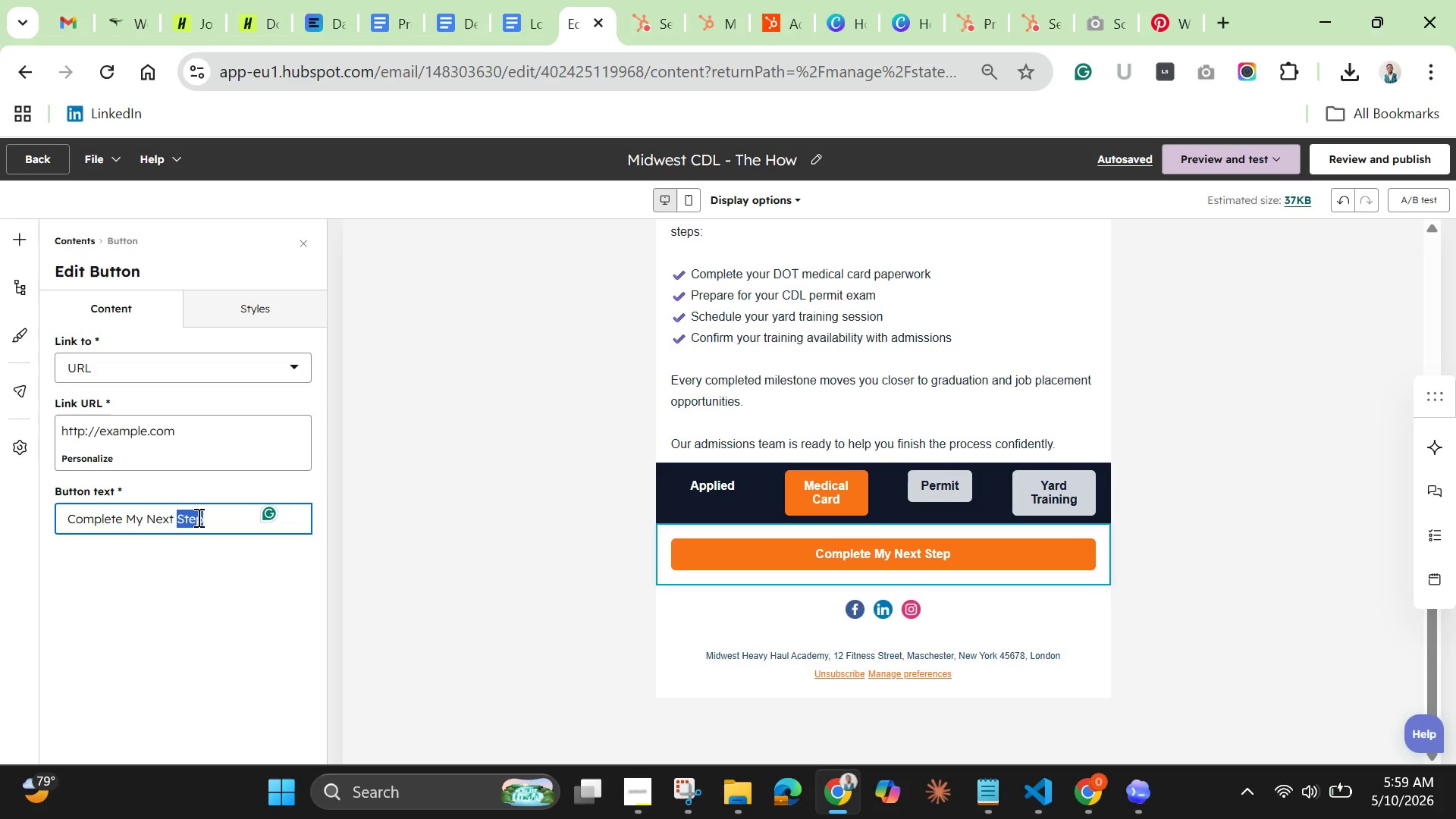 
triple_click([197, 517])
 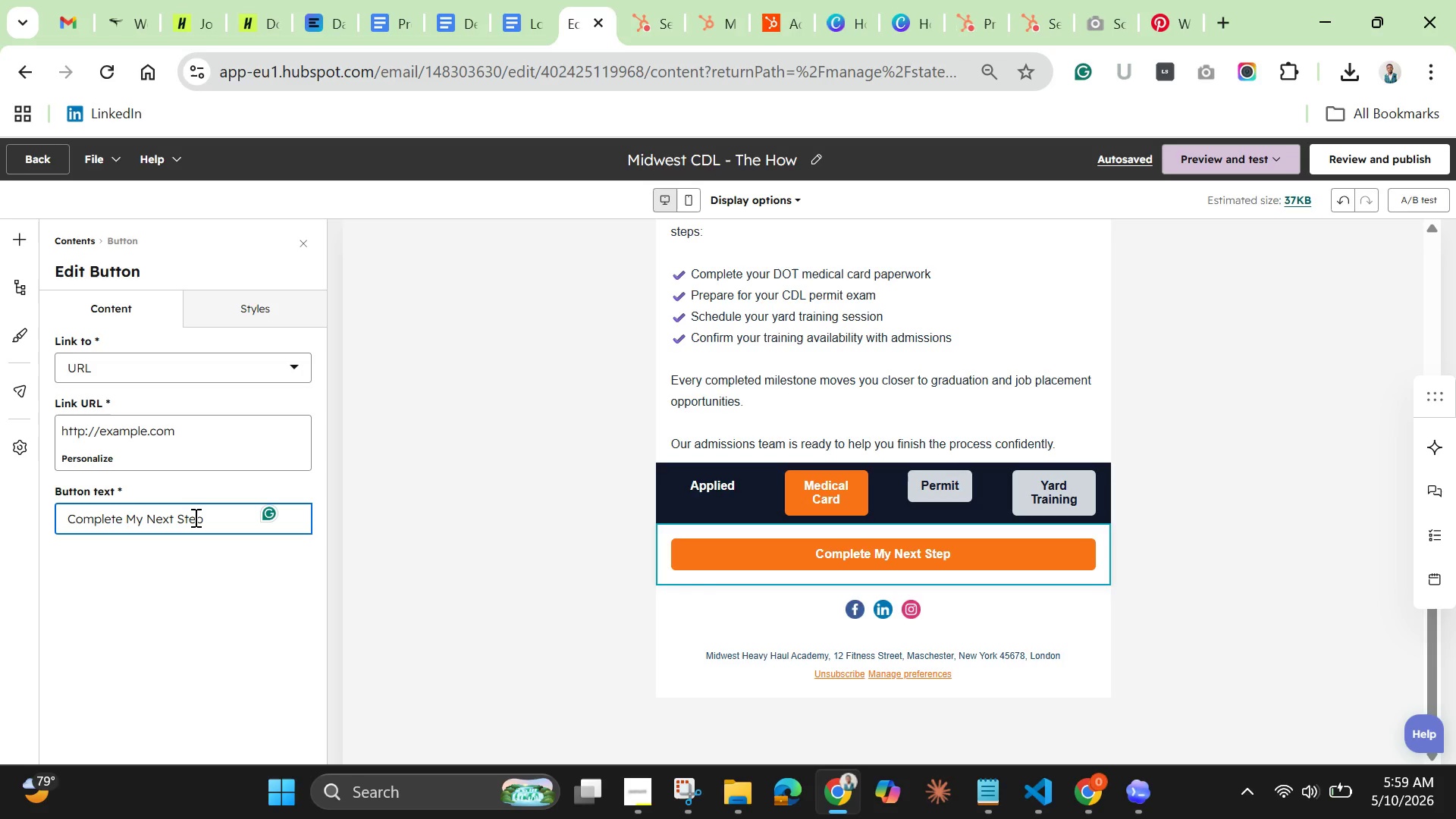 
double_click([194, 517])
 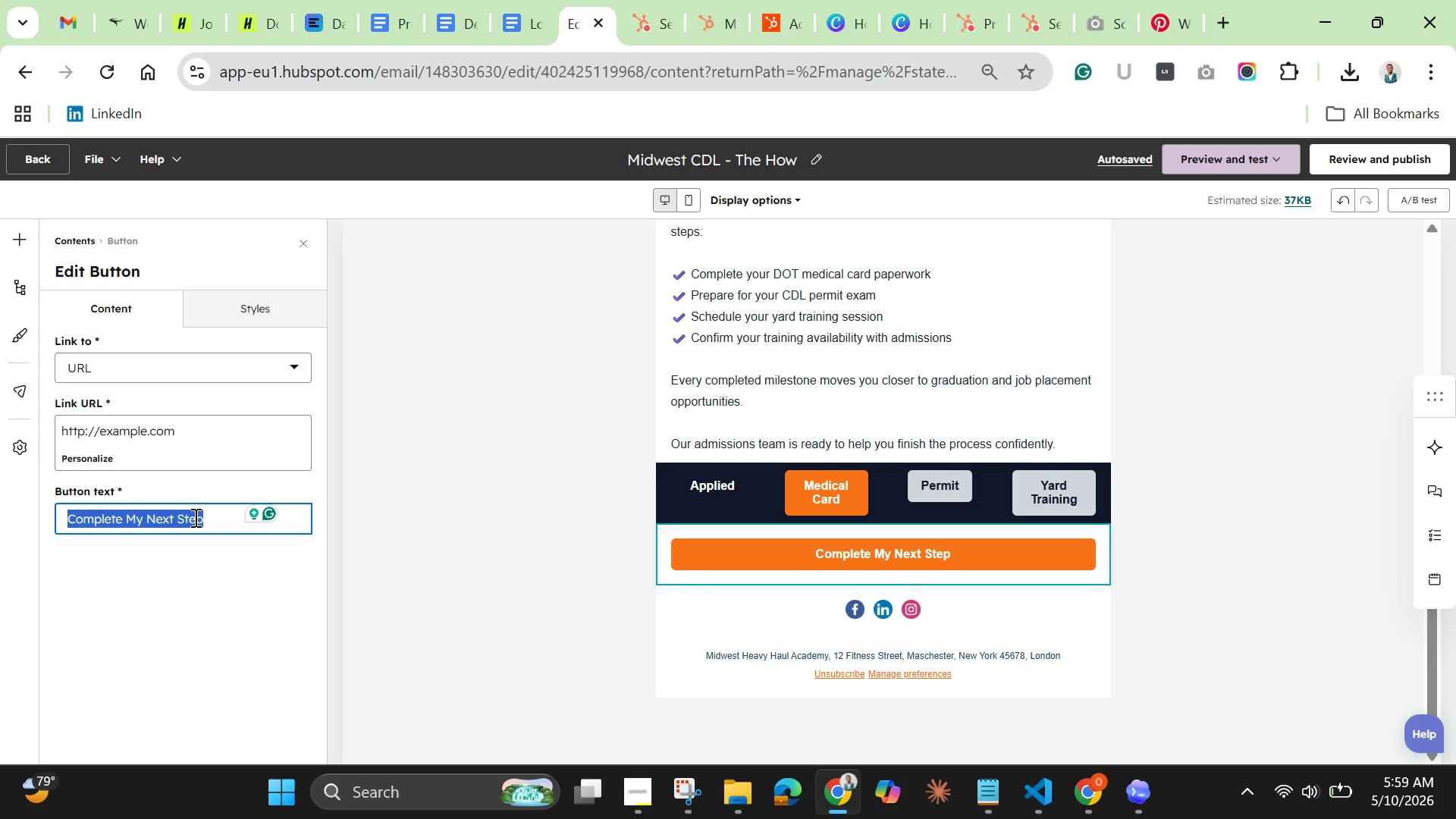 
triple_click([194, 517])
 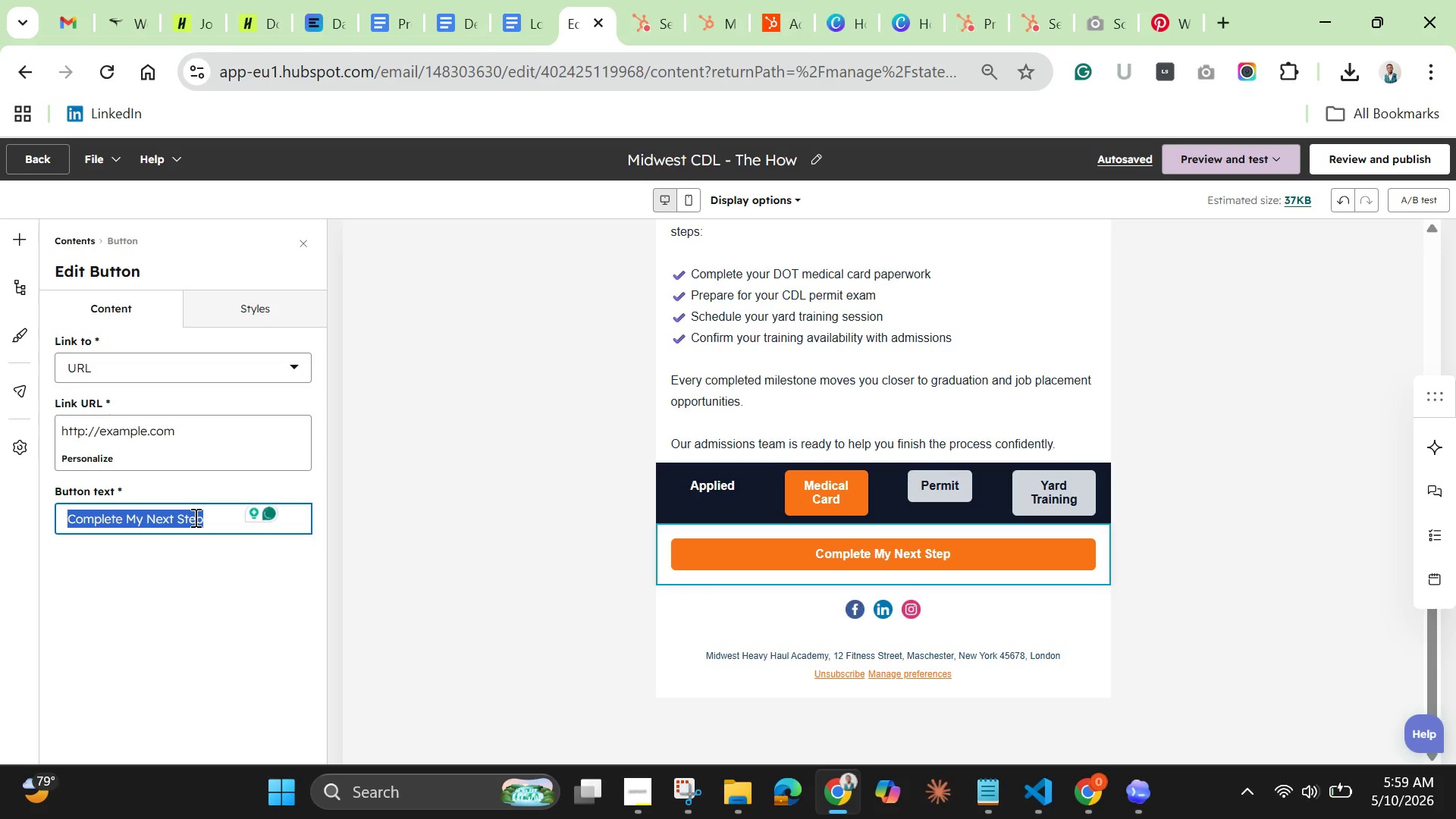 
key(Backspace)
 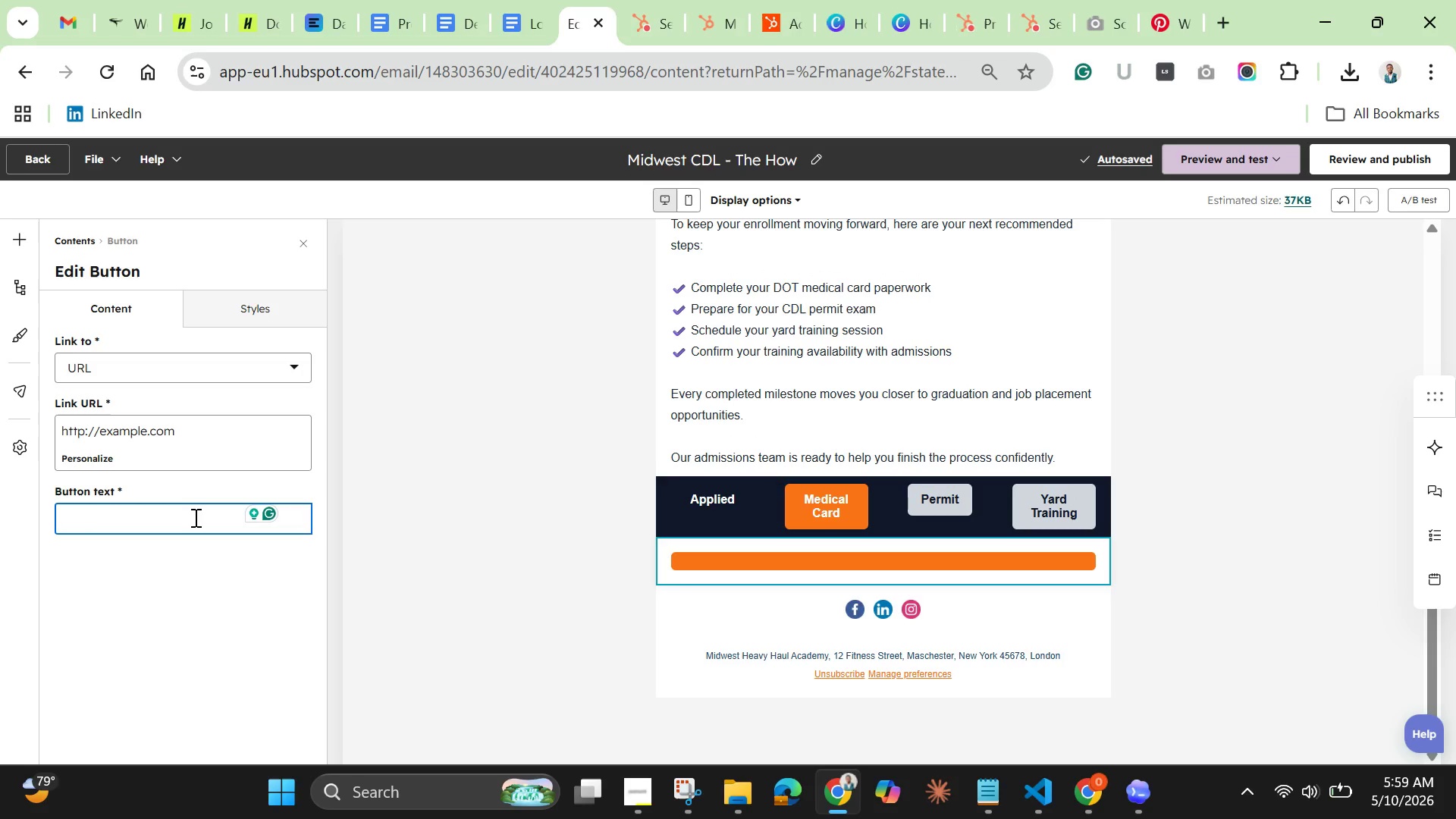 
wait(10.06)
 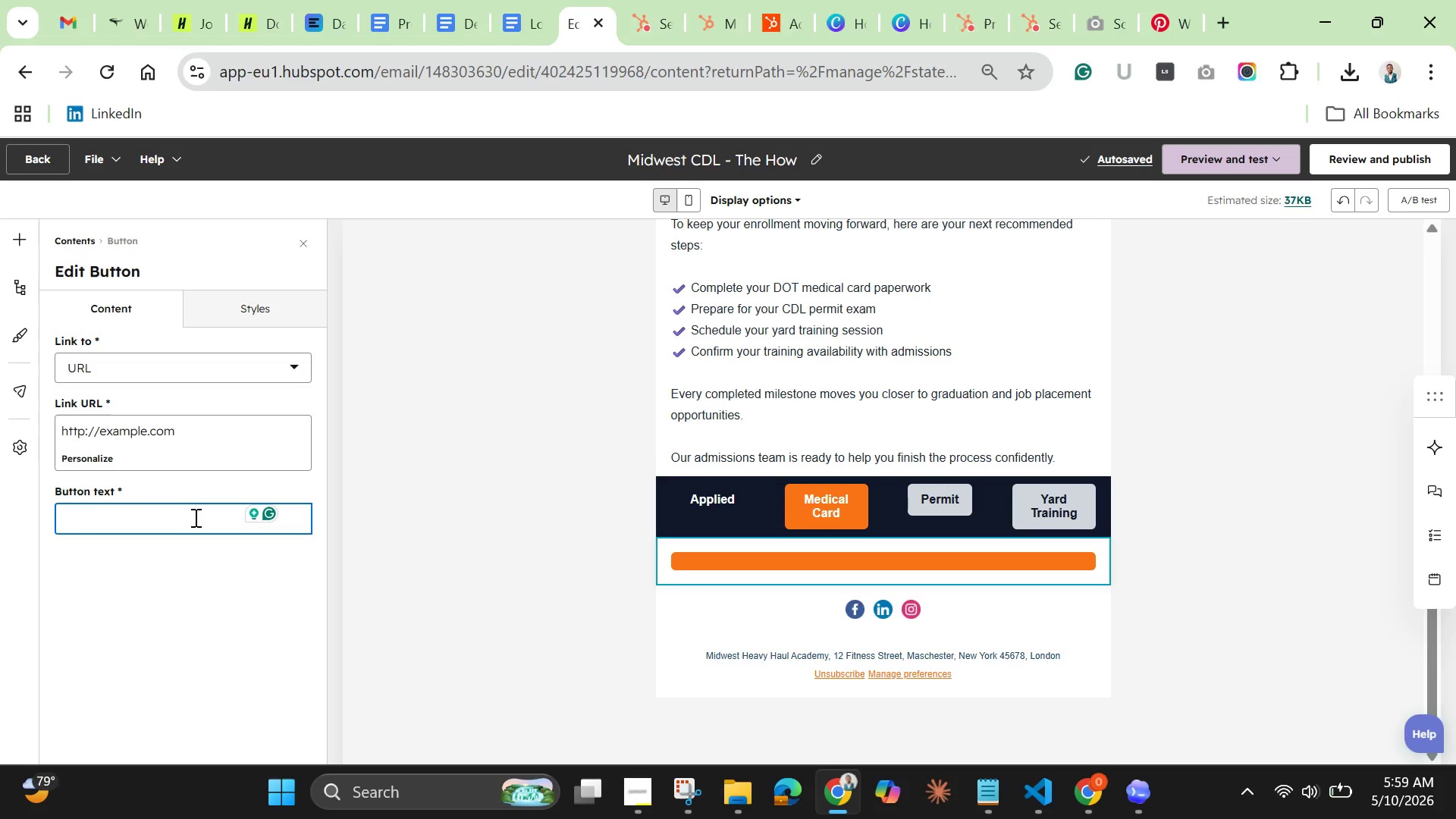 
type(Continue My Enrollment)
 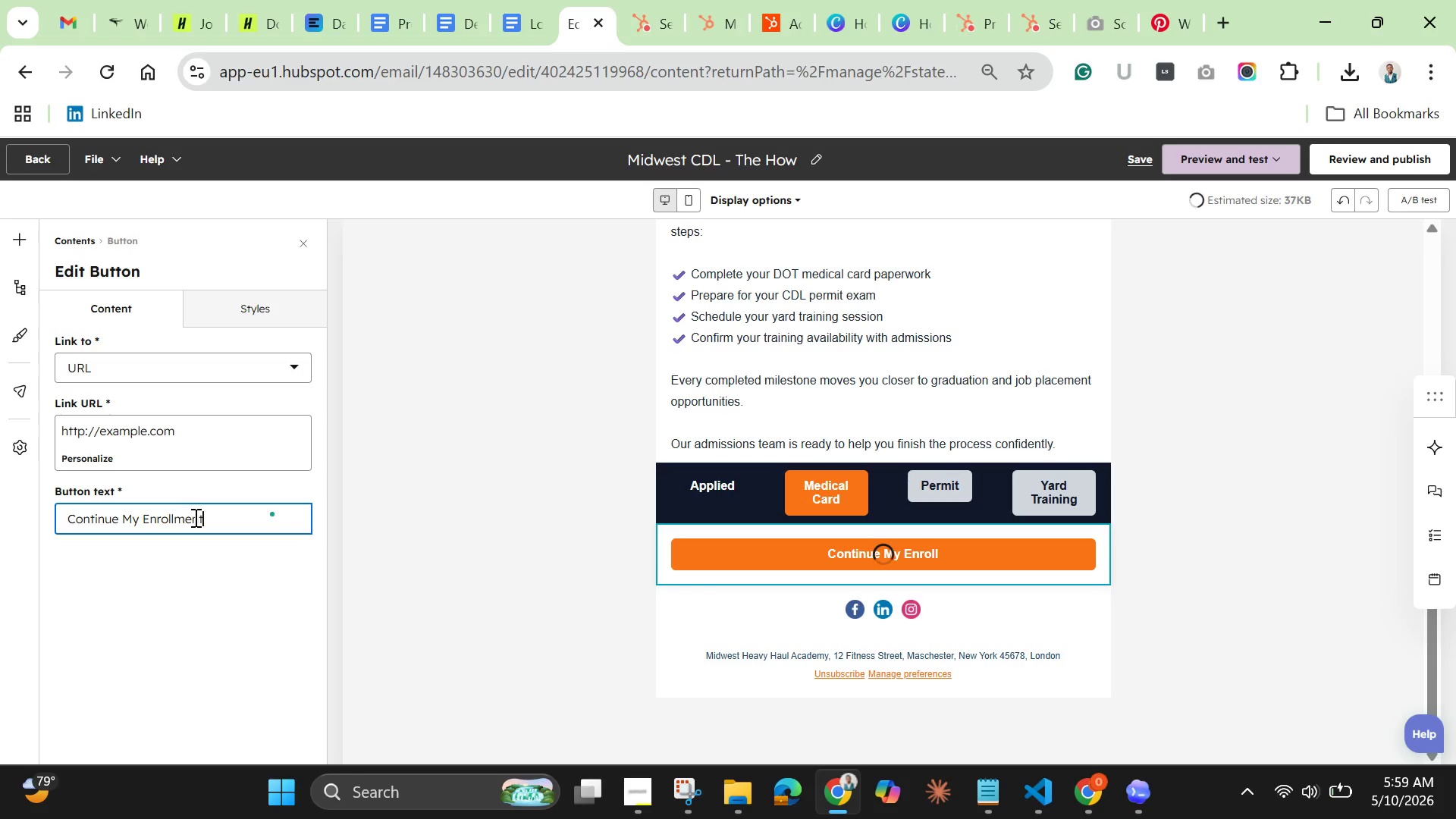 
left_click([187, 680])
 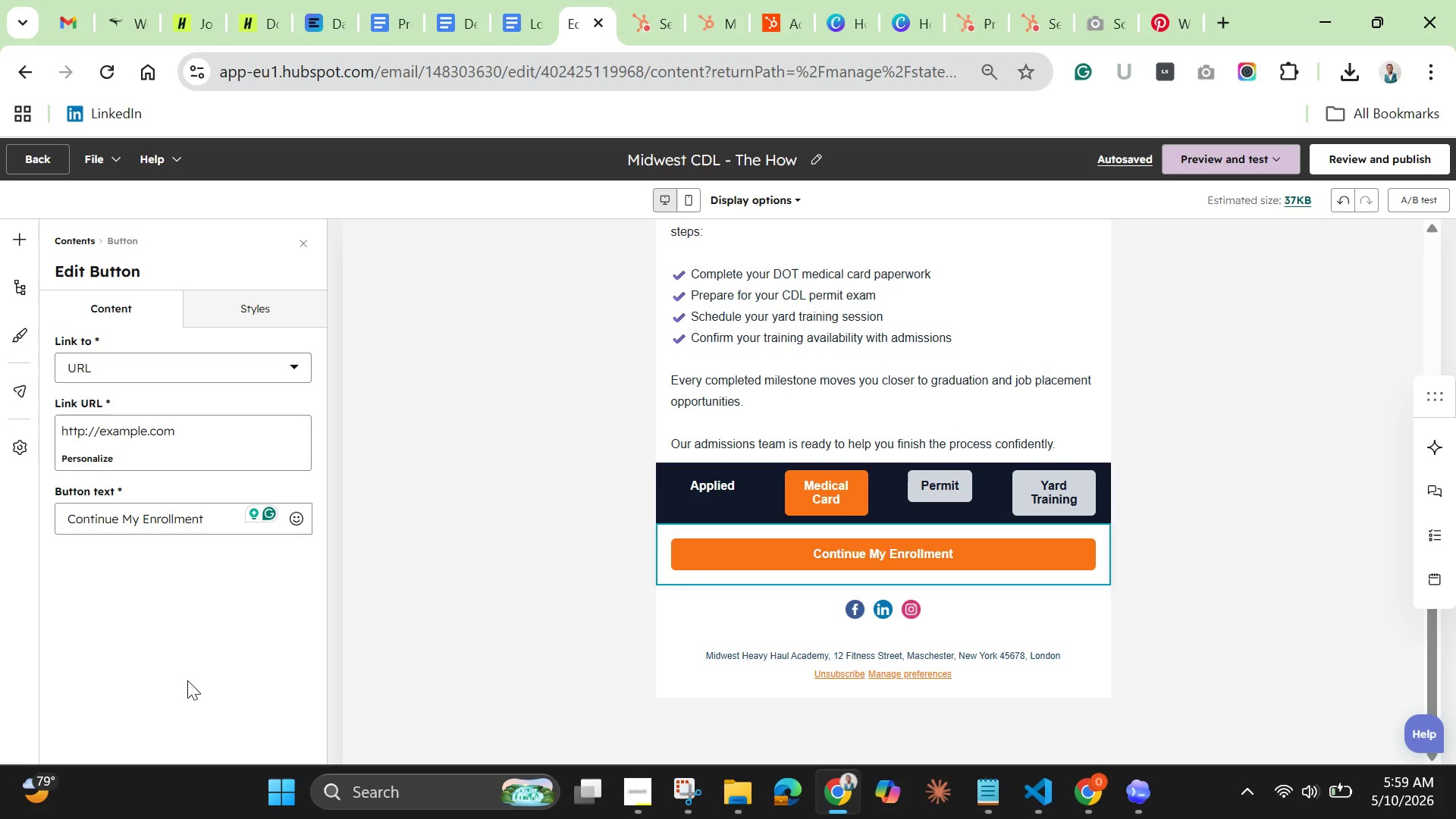 
wait(16.59)
 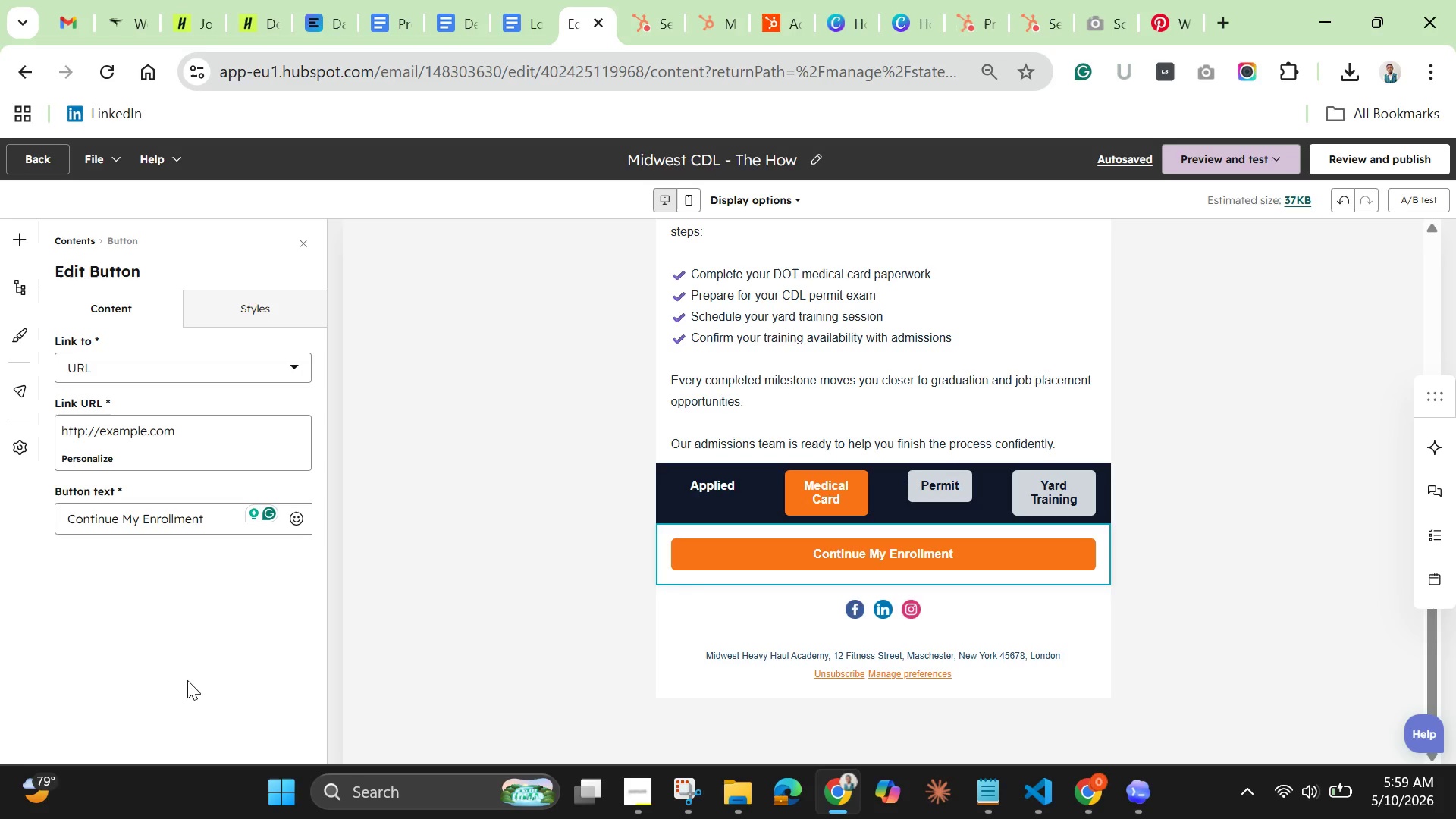 
scroll: coordinate [187, 680], scroll_direction: down, amount: 1.0
 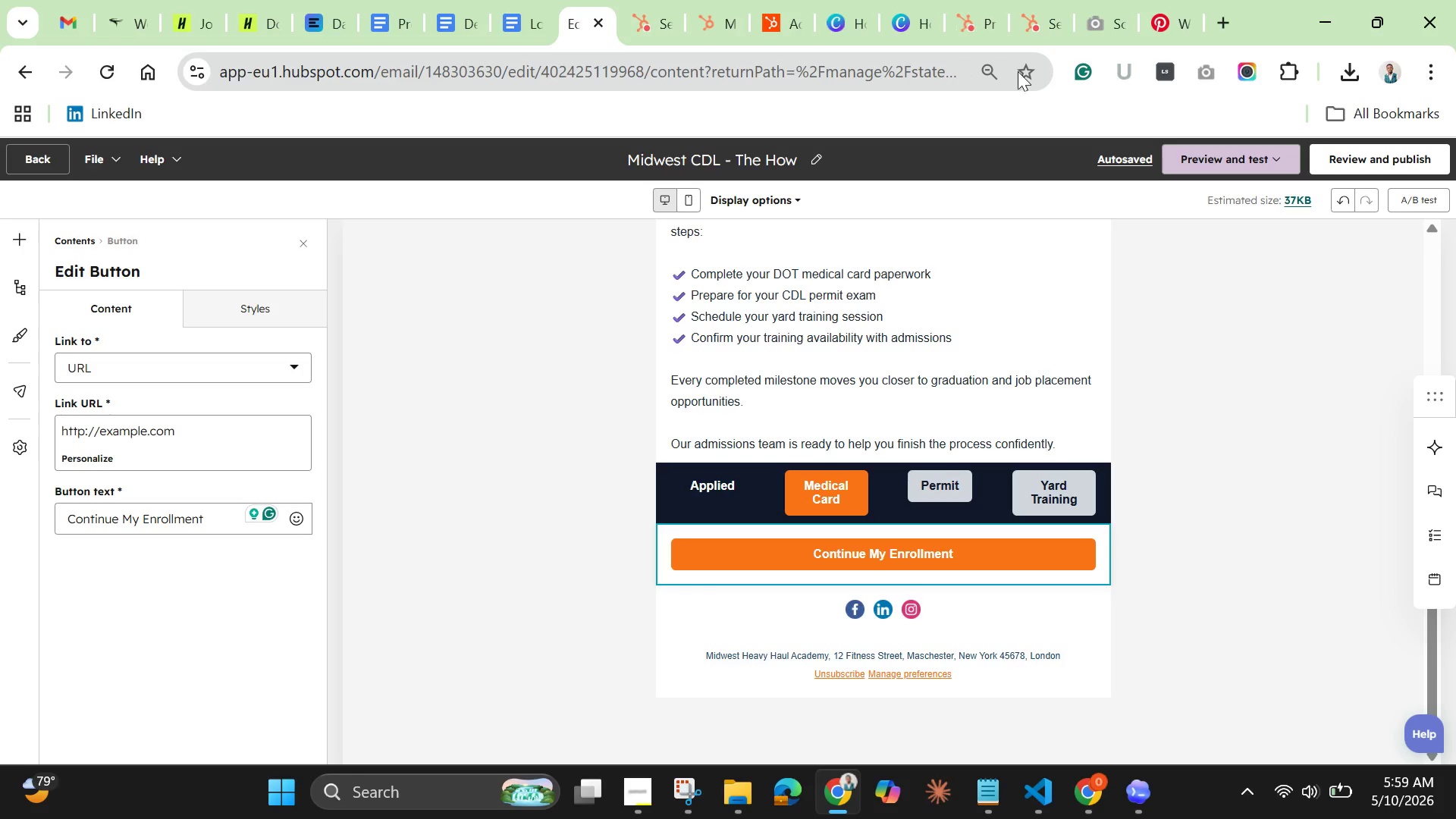 
left_click([1121, 155])
 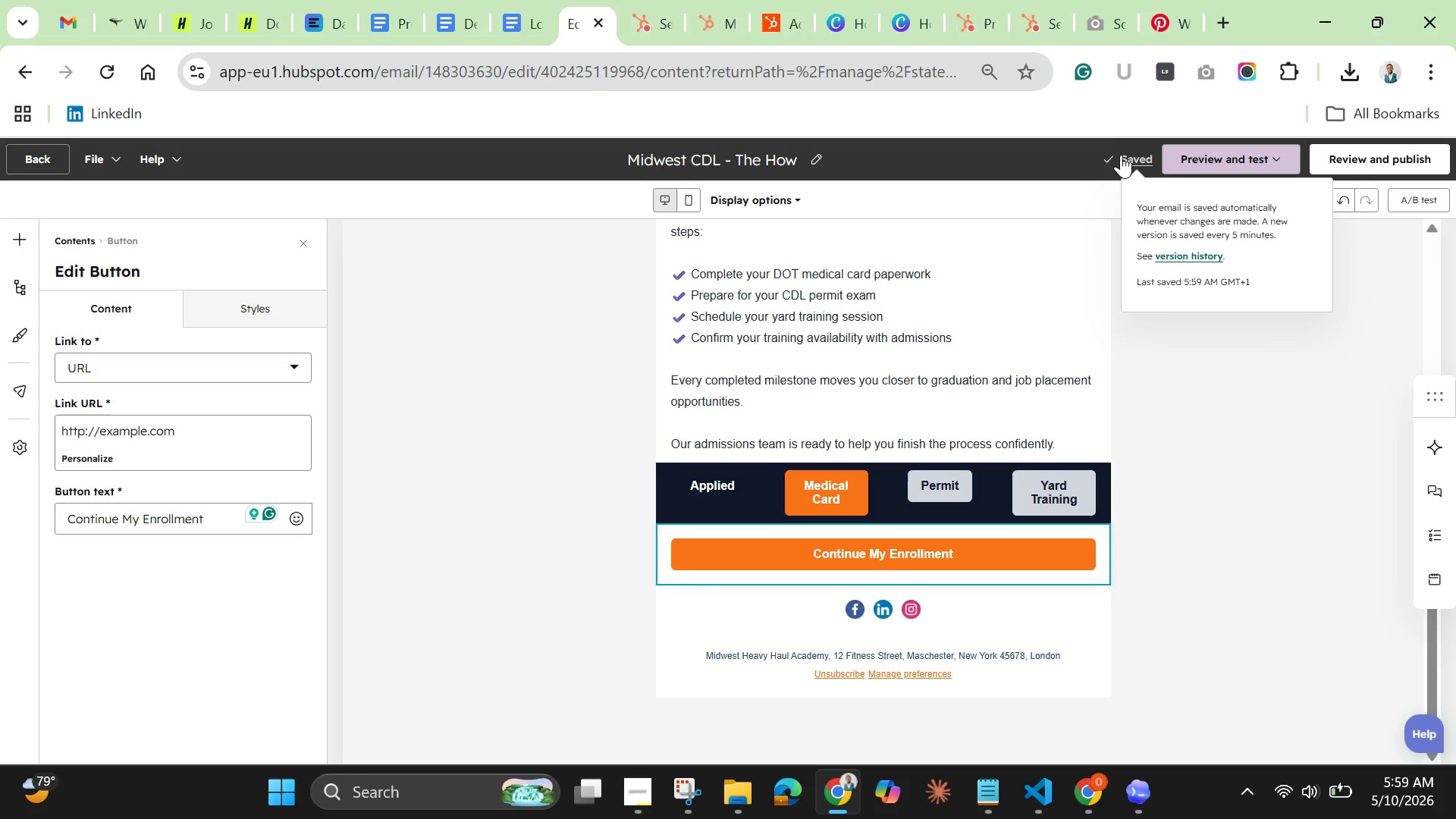 
mouse_move([1078, 190])
 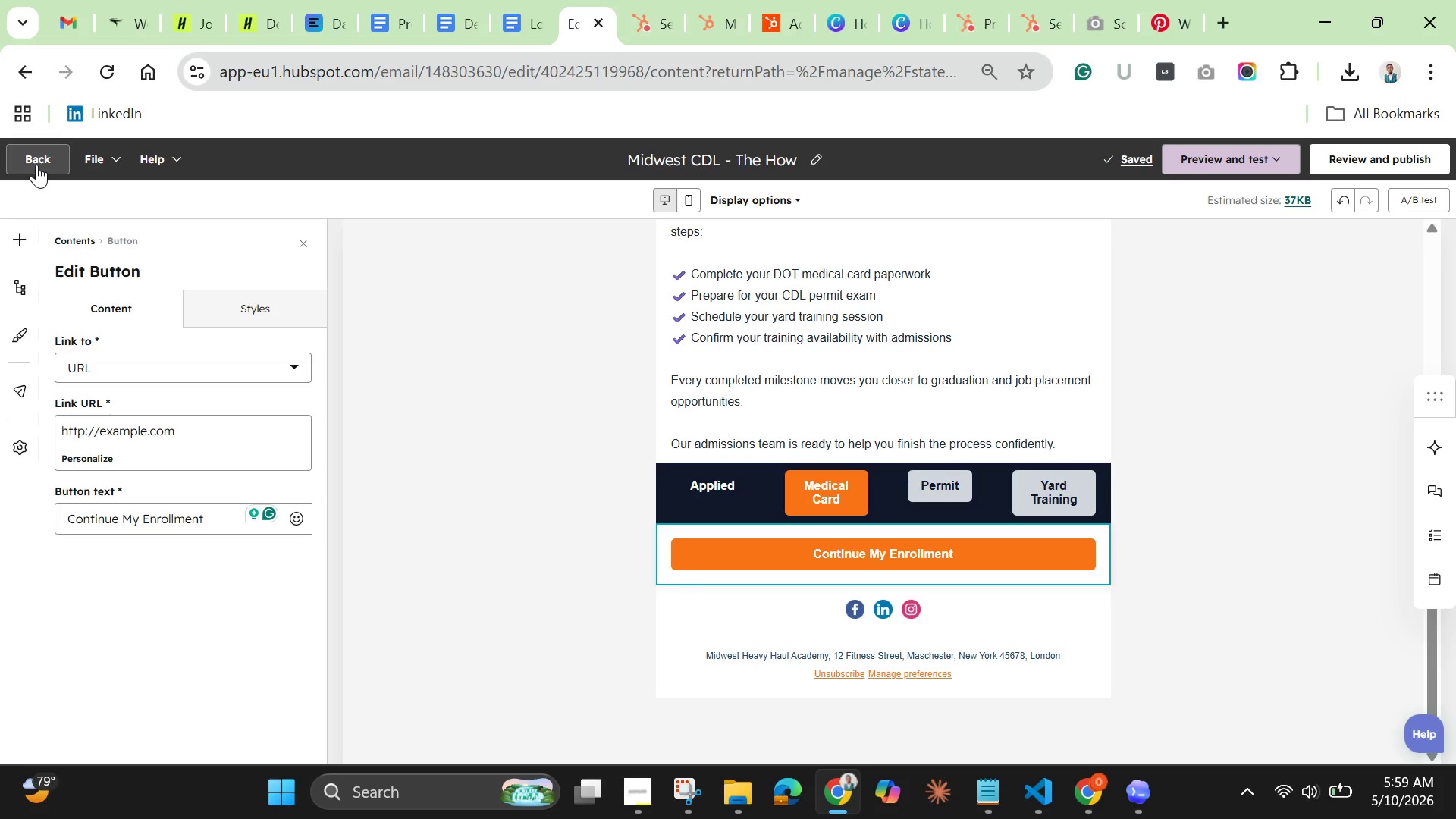 
left_click([36, 165])
 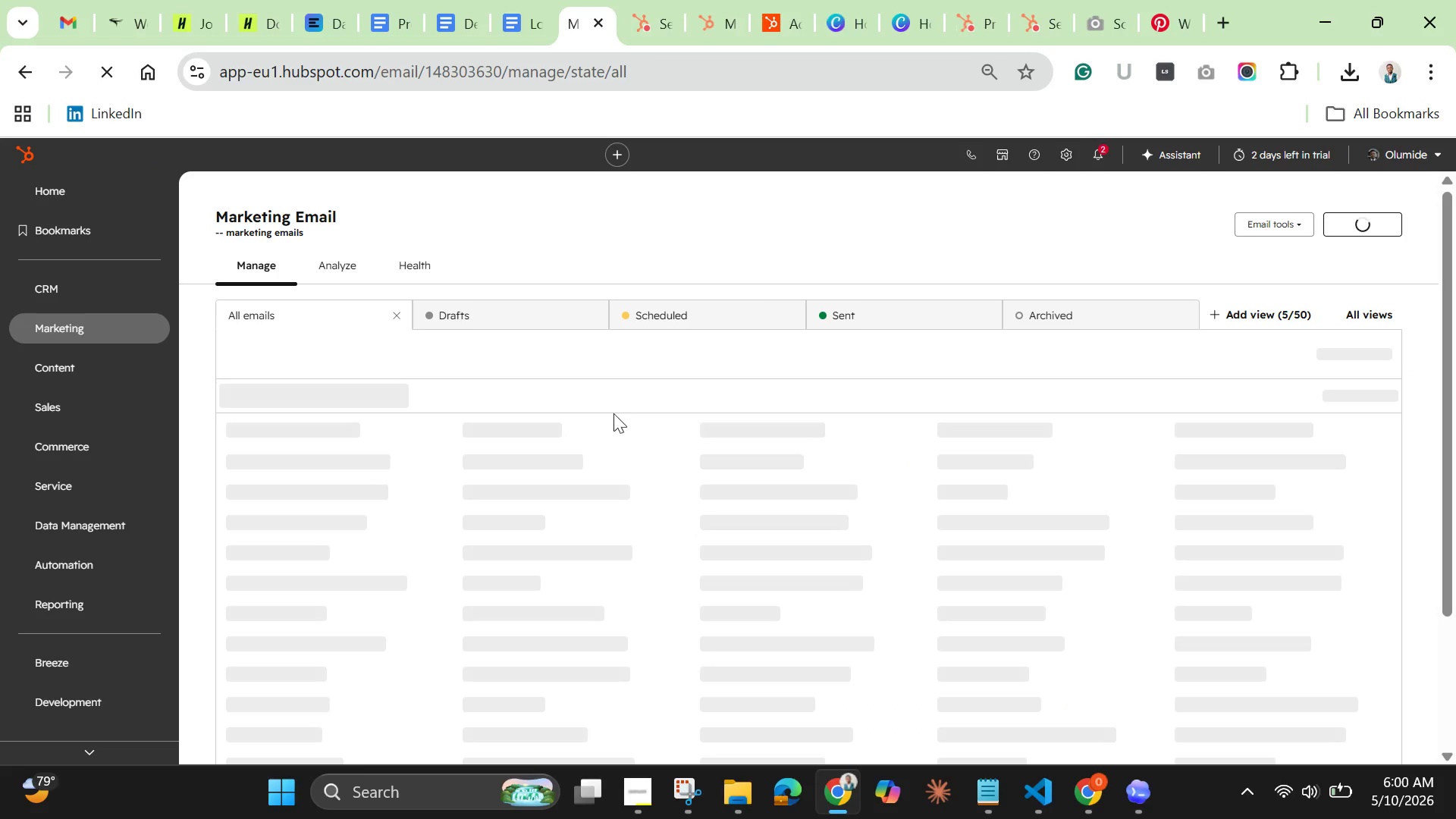 
wait(8.58)
 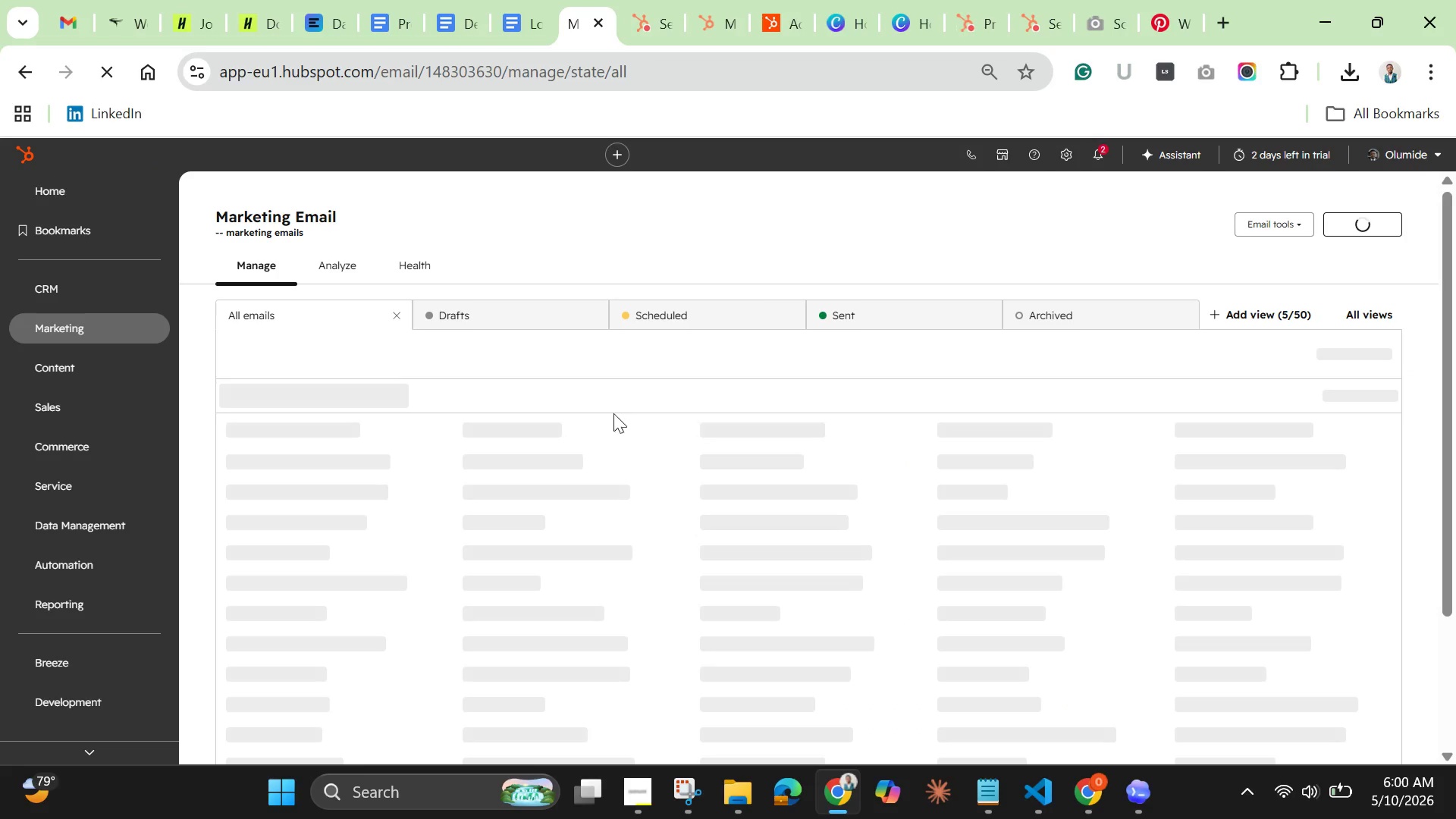 
left_click([353, 542])
 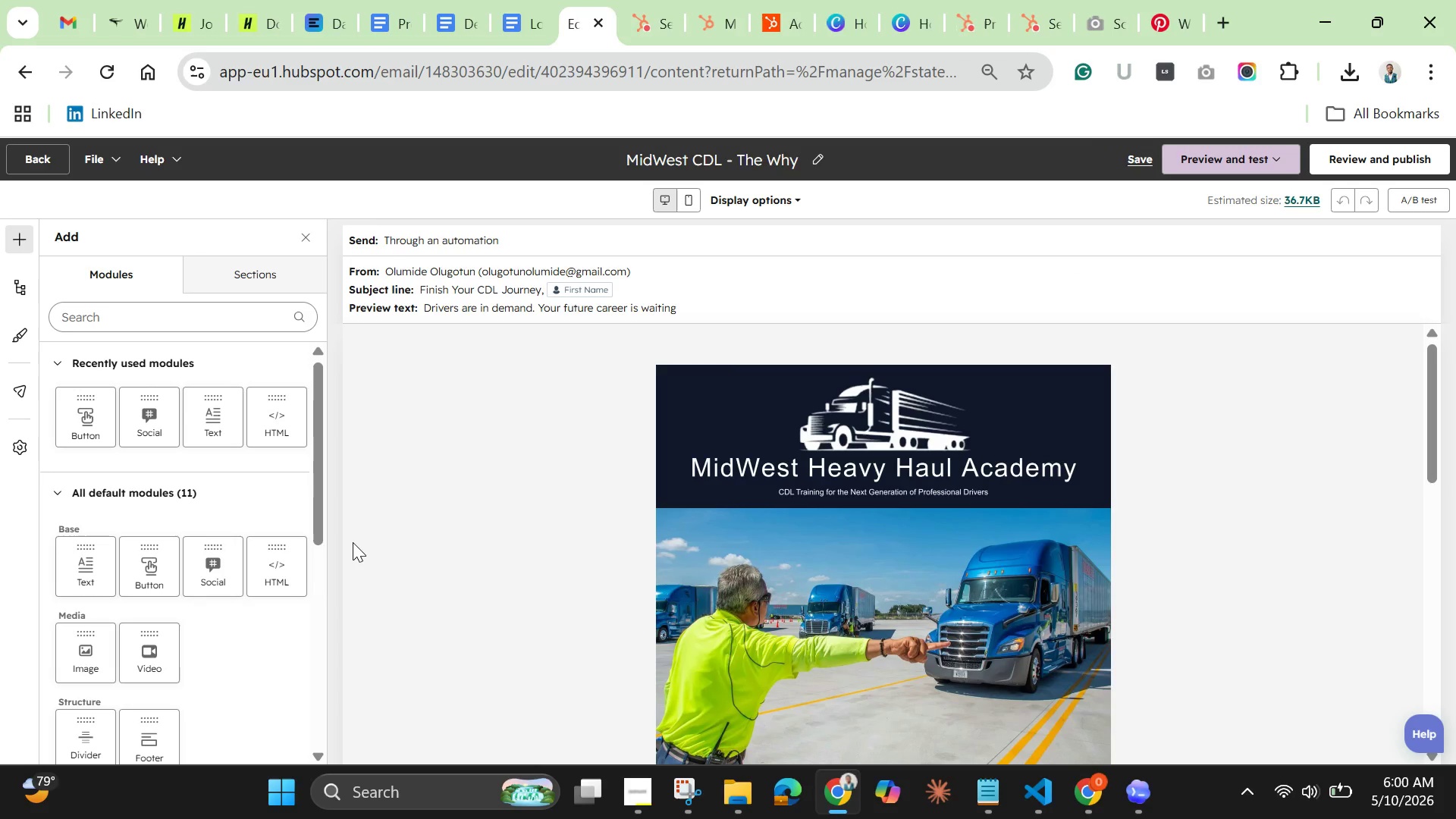 
wait(6.52)
 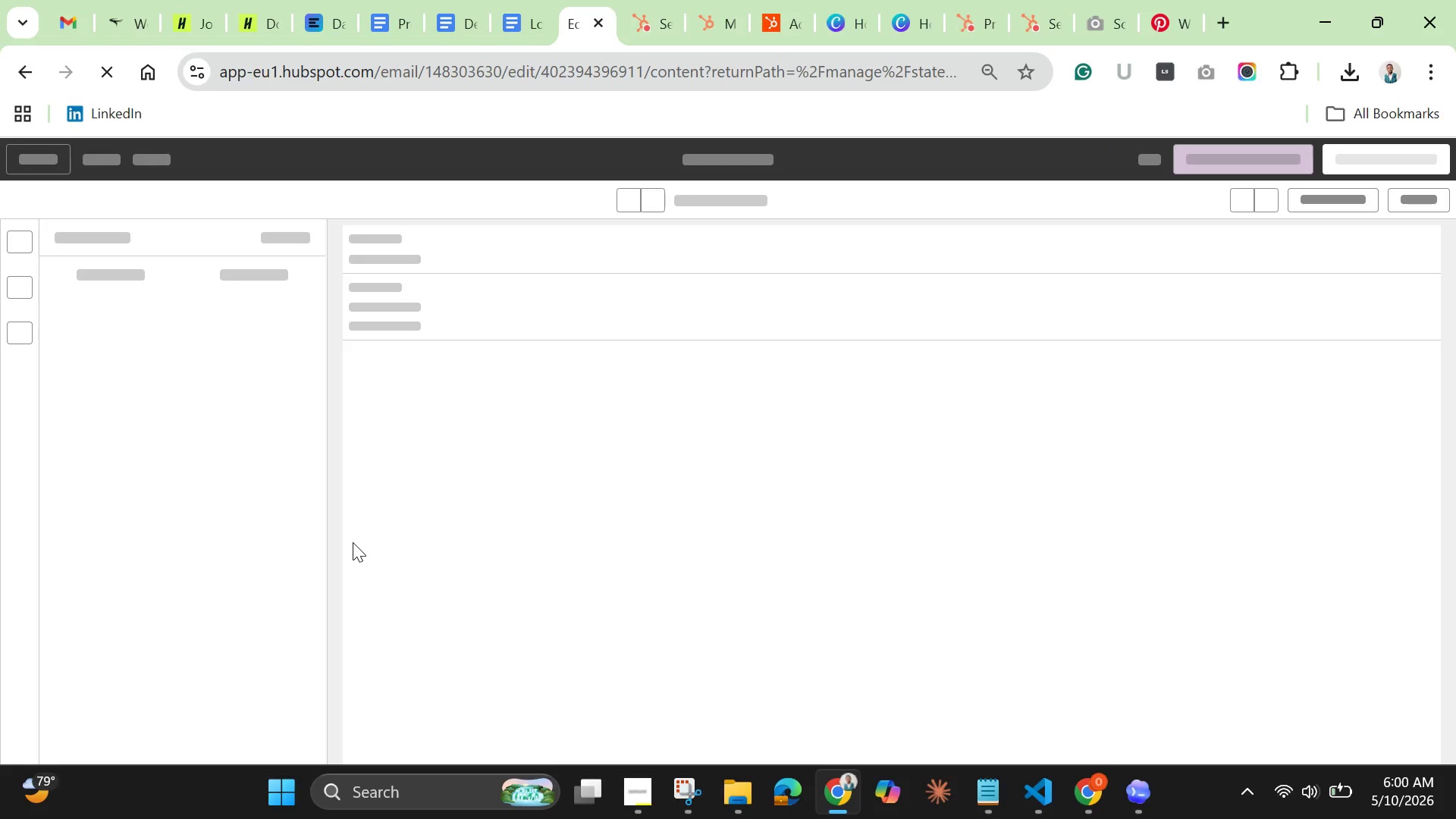 
scroll: coordinate [583, 561], scroll_direction: down, amount: 9.0
 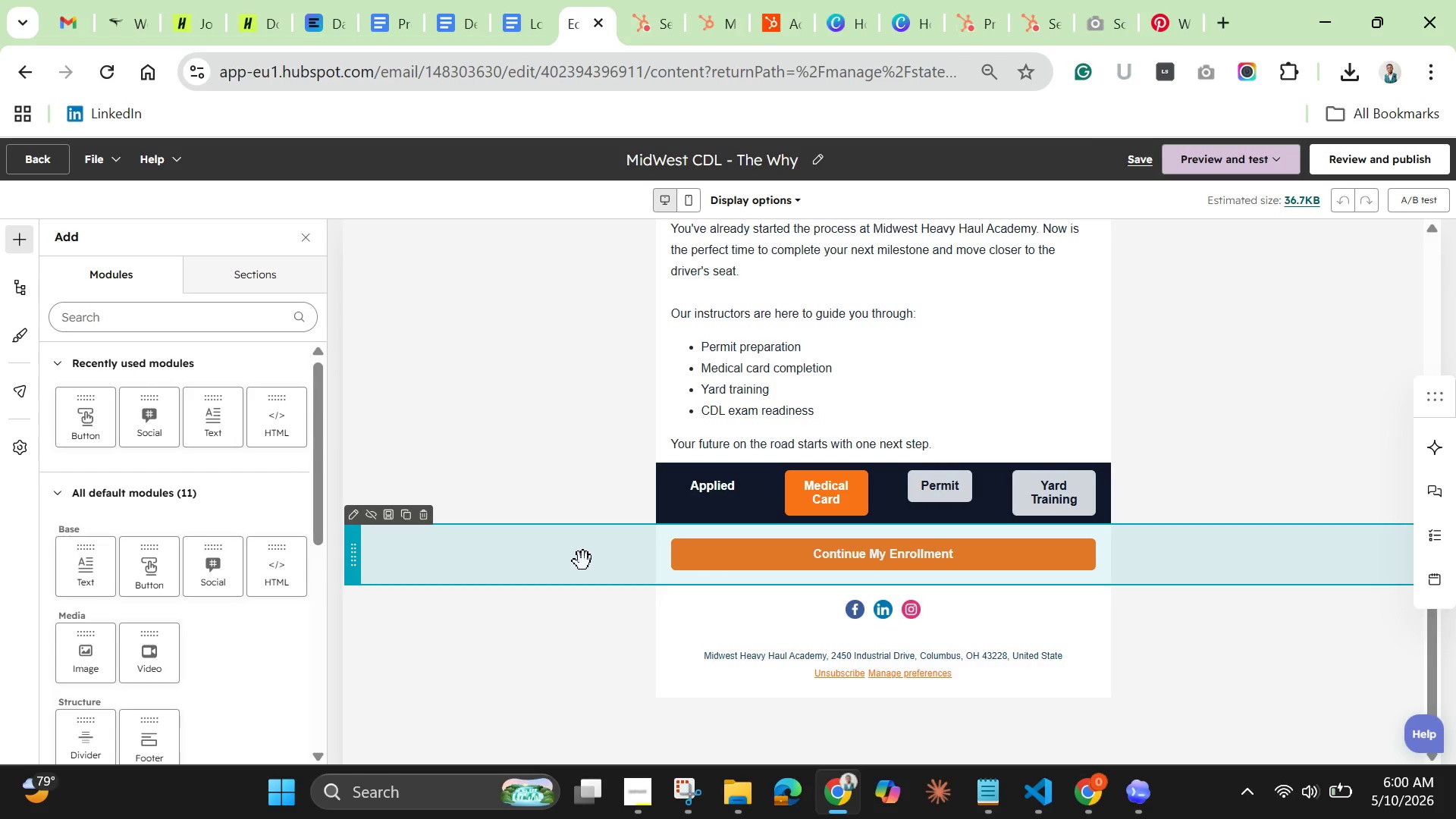 
scroll: coordinate [583, 561], scroll_direction: up, amount: 5.0
 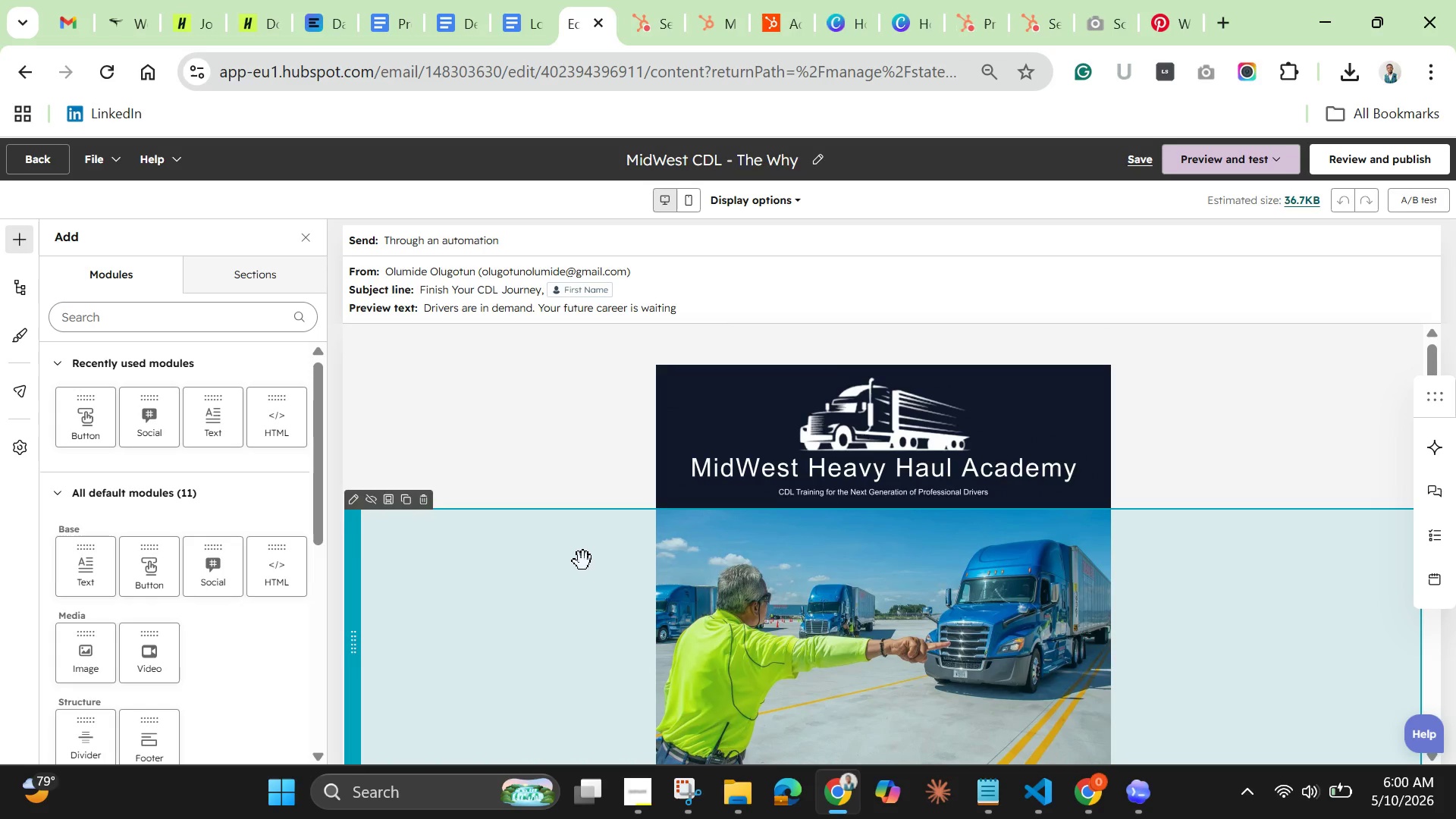 
scroll: coordinate [583, 561], scroll_direction: down, amount: 1.0
 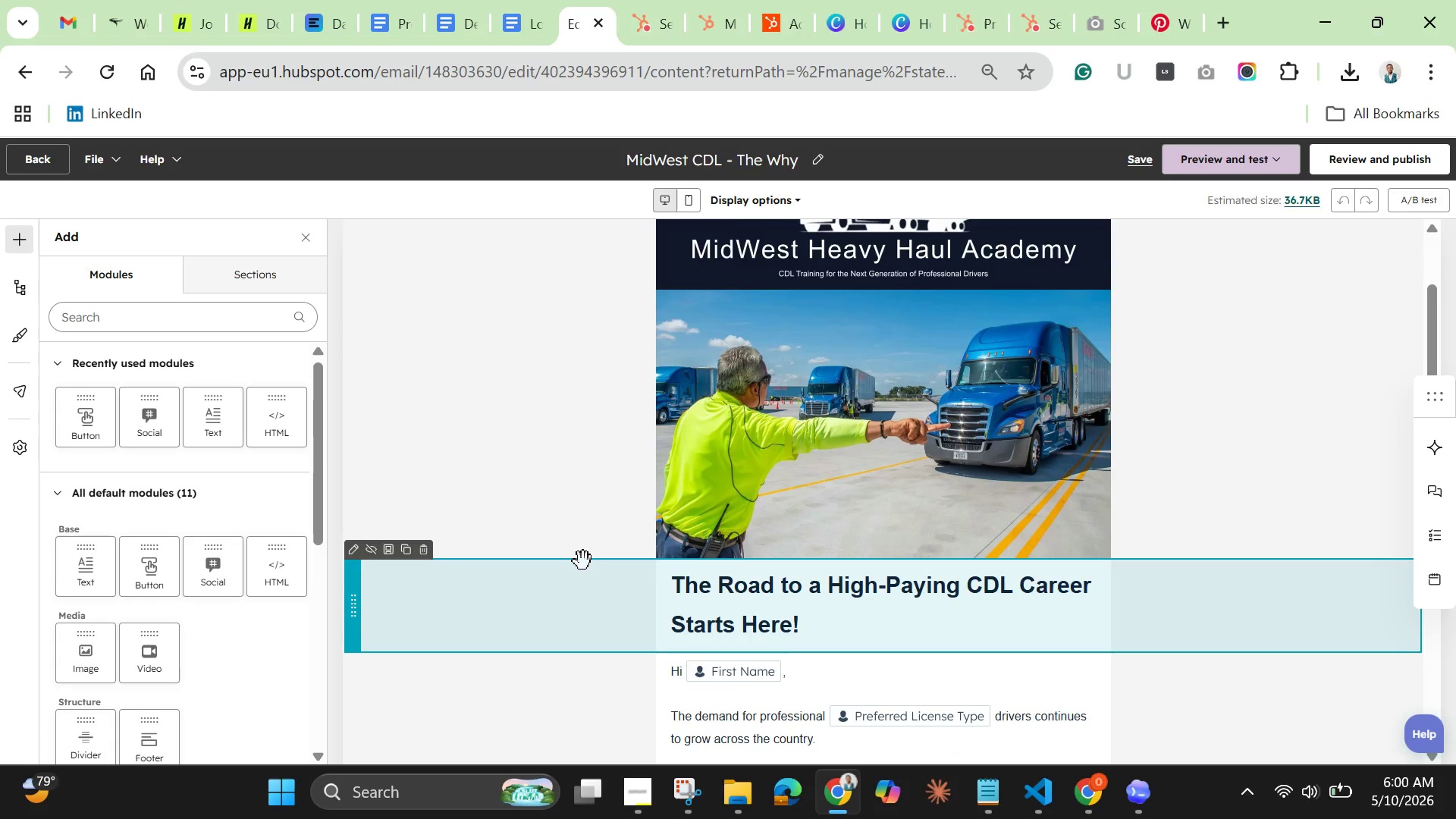 
scroll: coordinate [583, 561], scroll_direction: up, amount: 2.0
 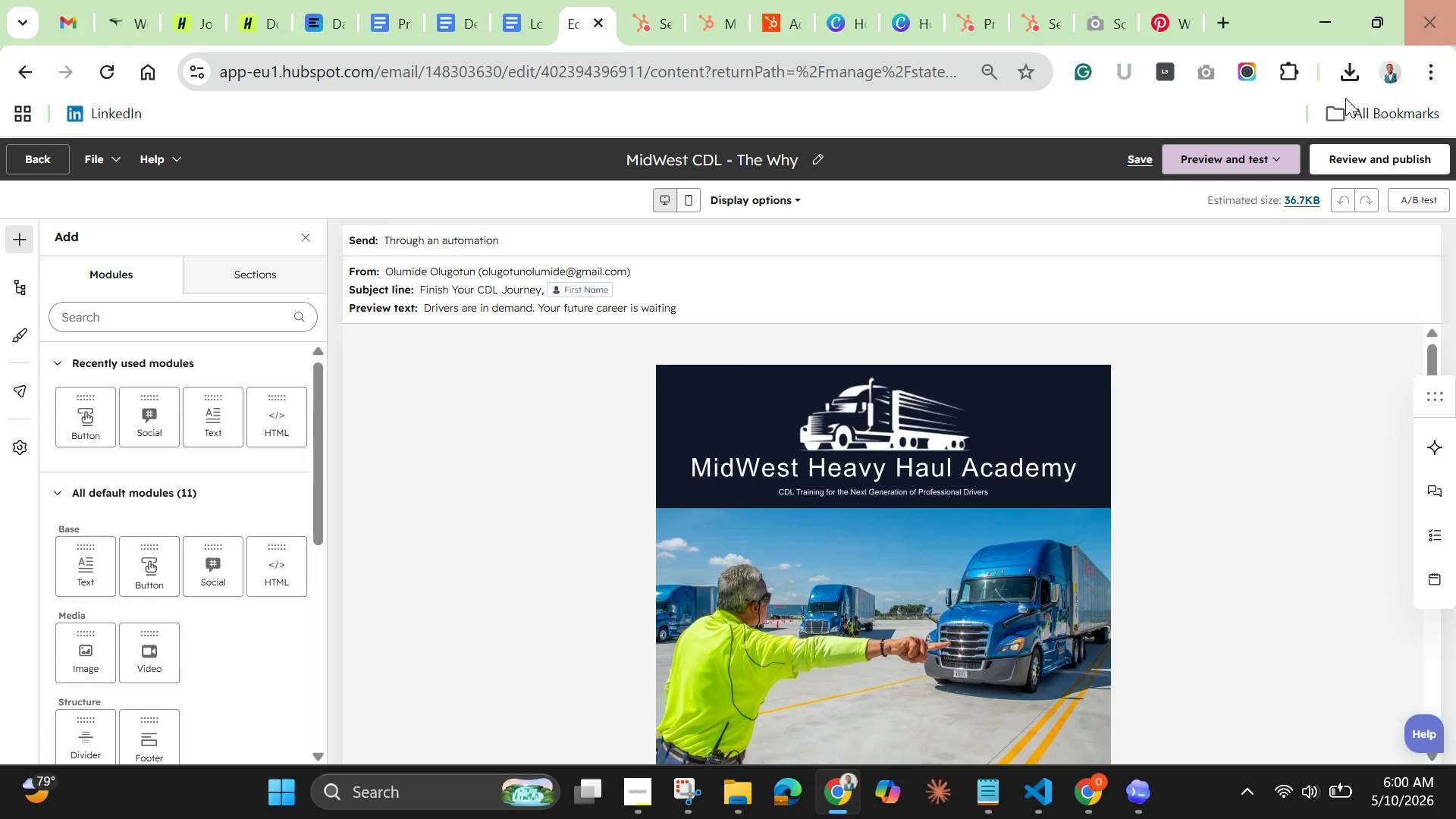 
left_click([1276, 163])
 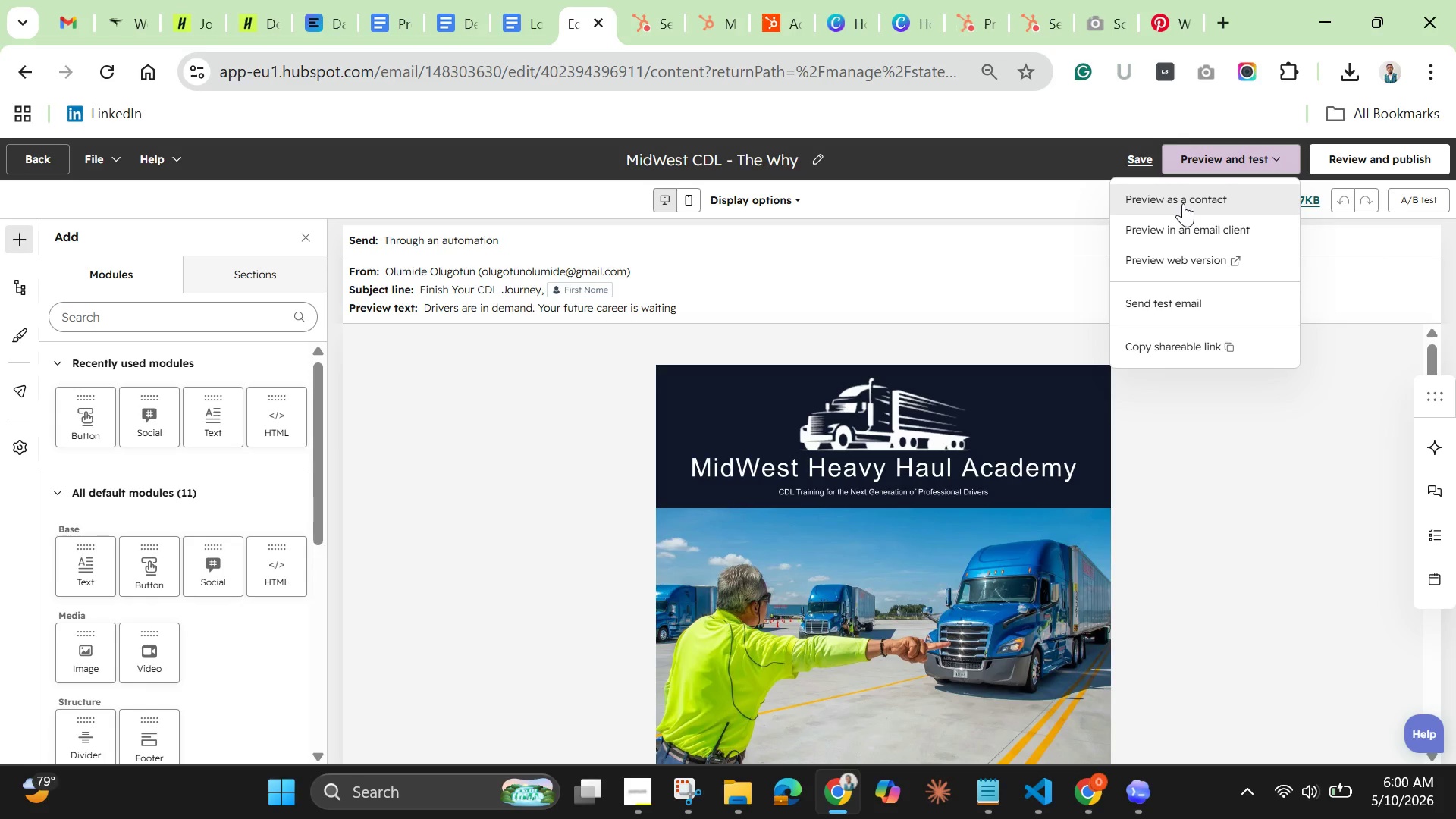 
left_click([1183, 203])
 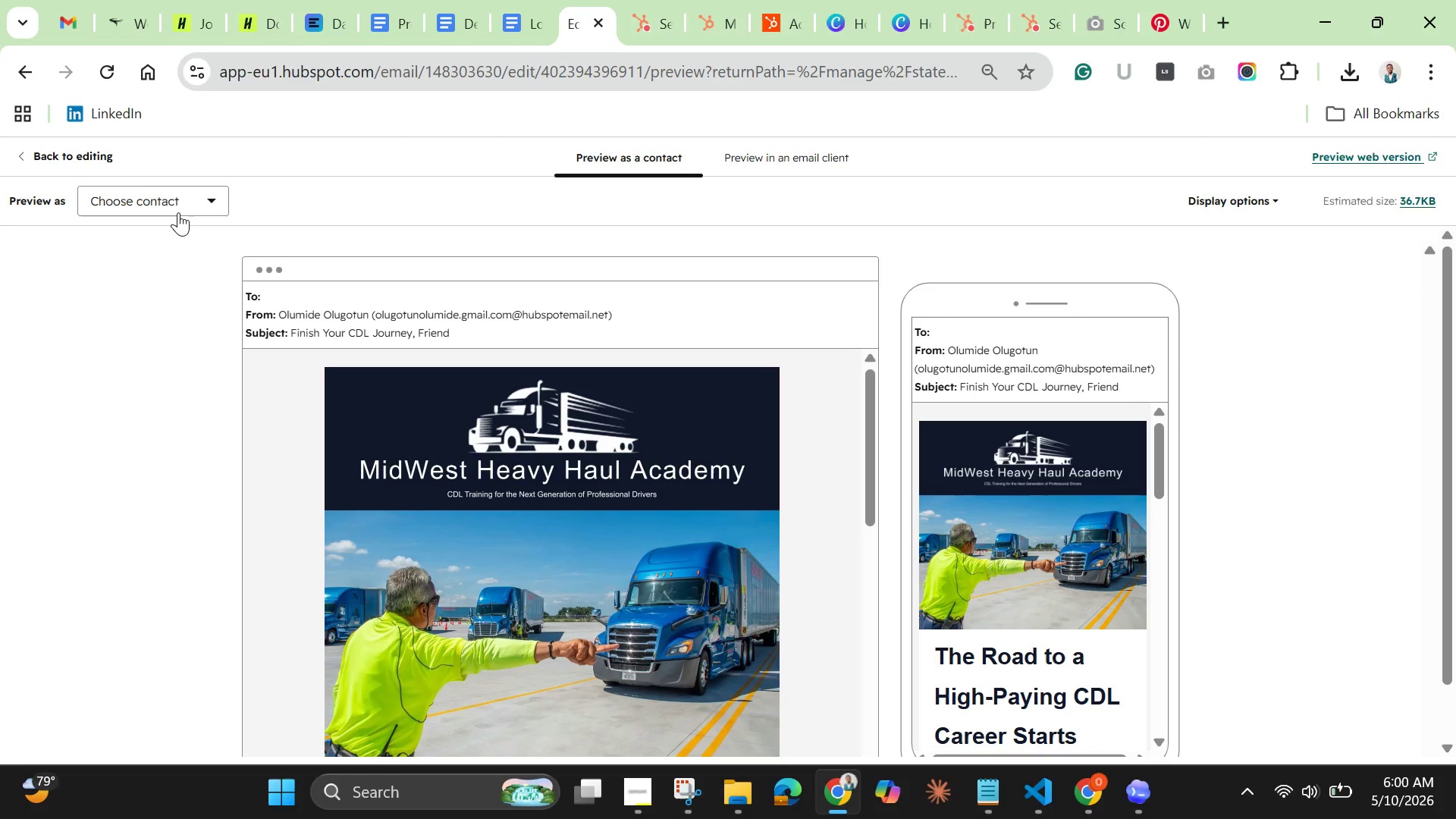 
left_click([178, 212])
 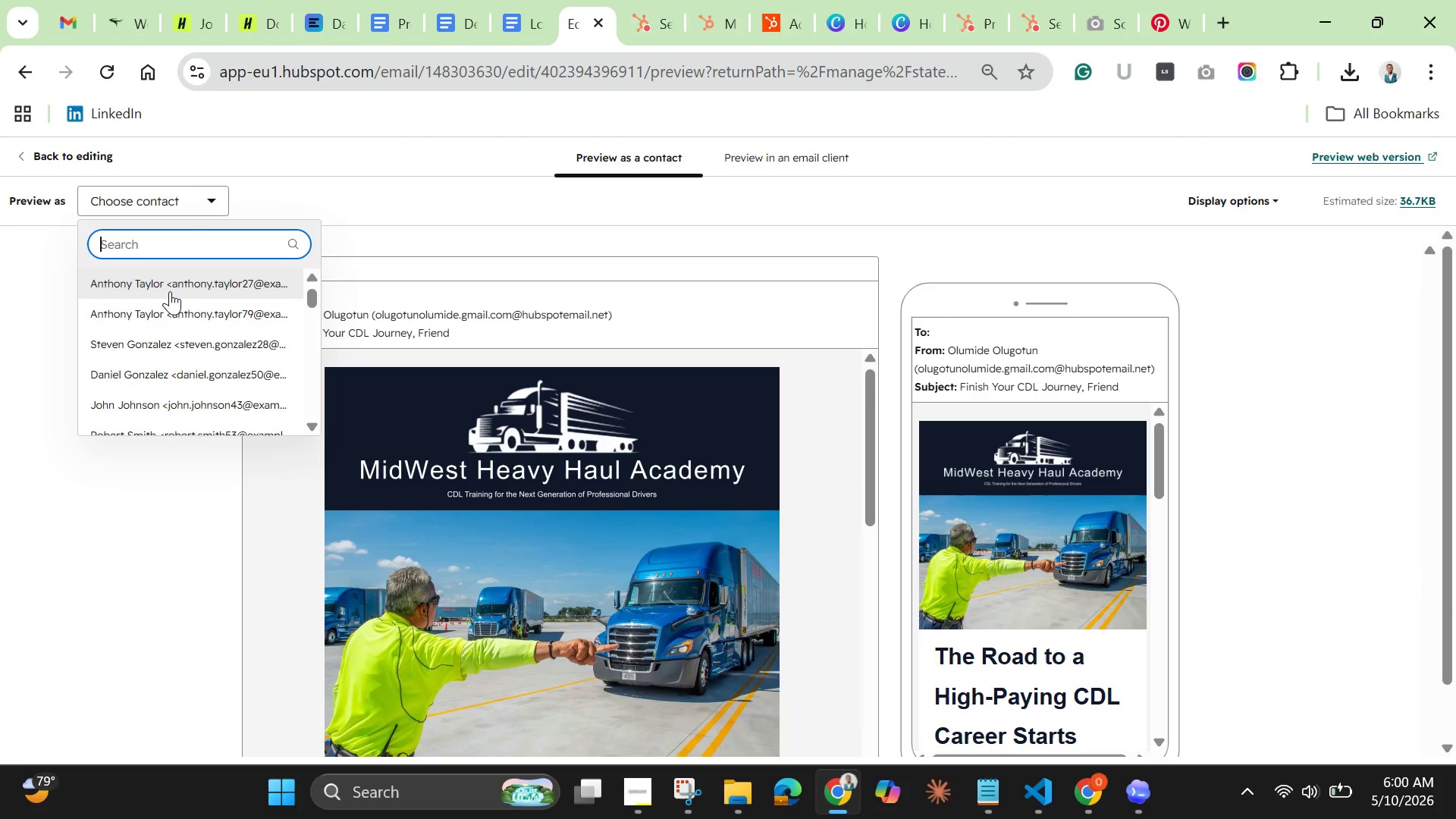 
left_click([171, 288])
 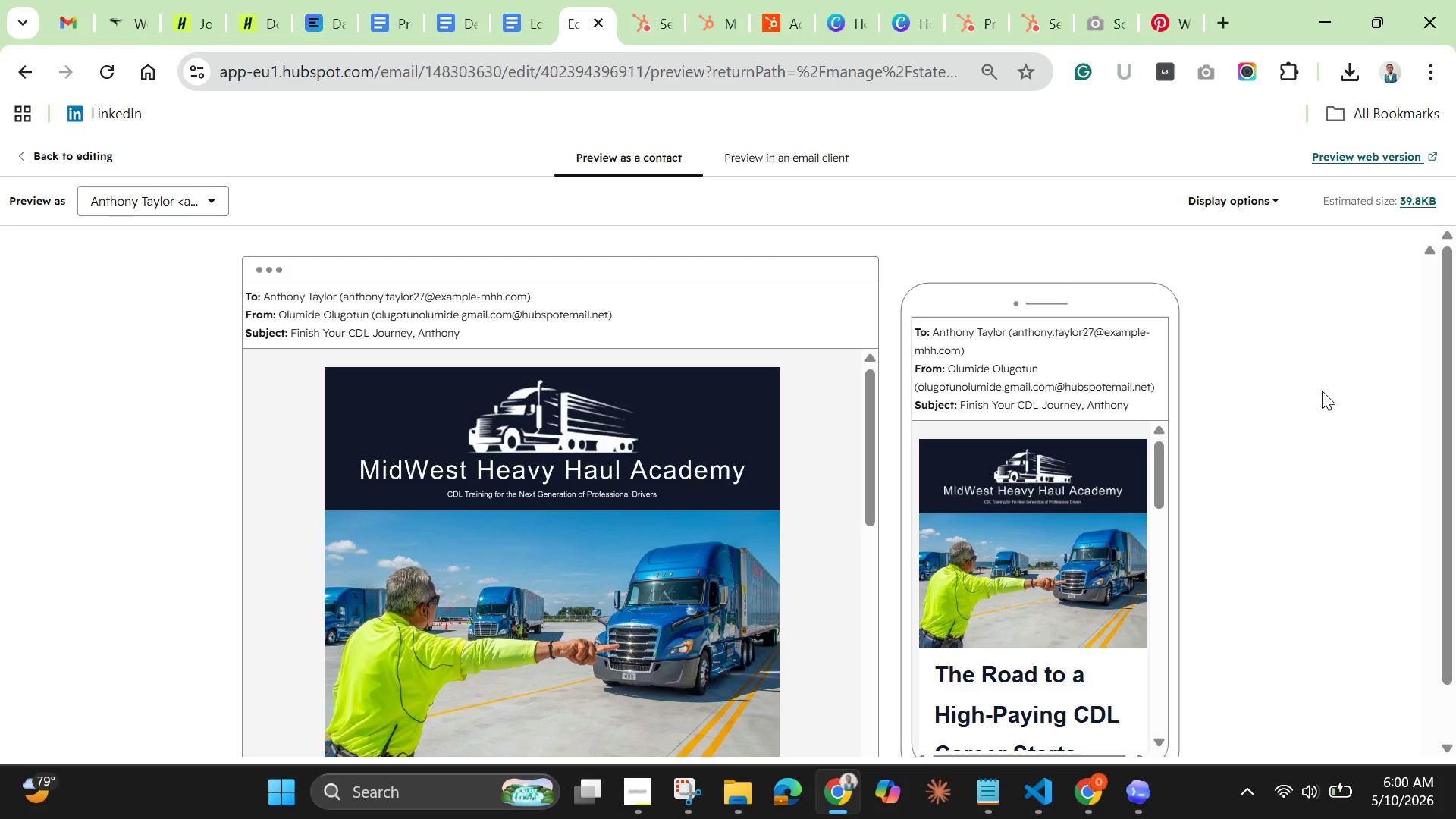 
wait(14.39)
 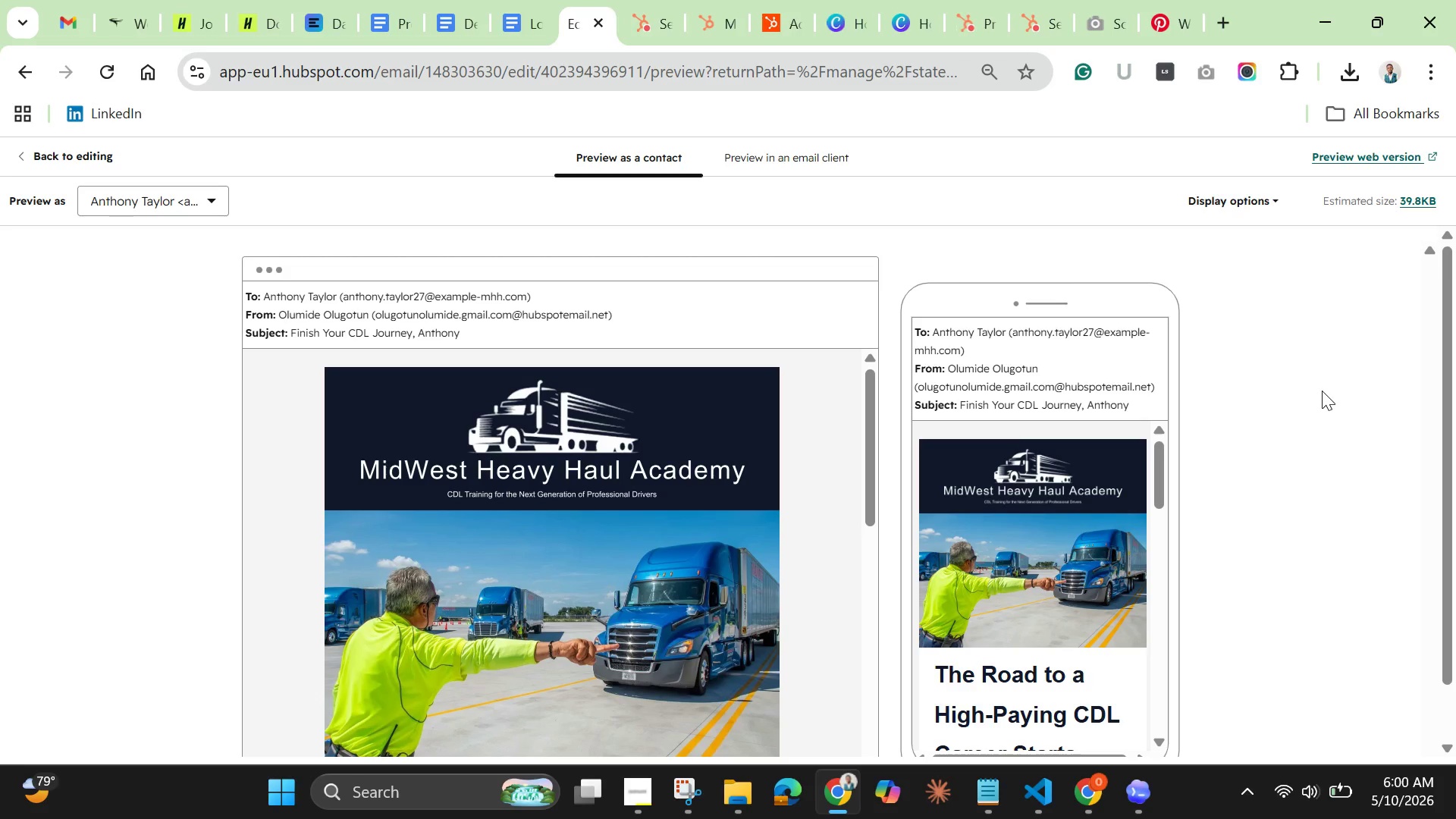 
left_click_drag(start_coordinate=[868, 496], to_coordinate=[869, 623])
 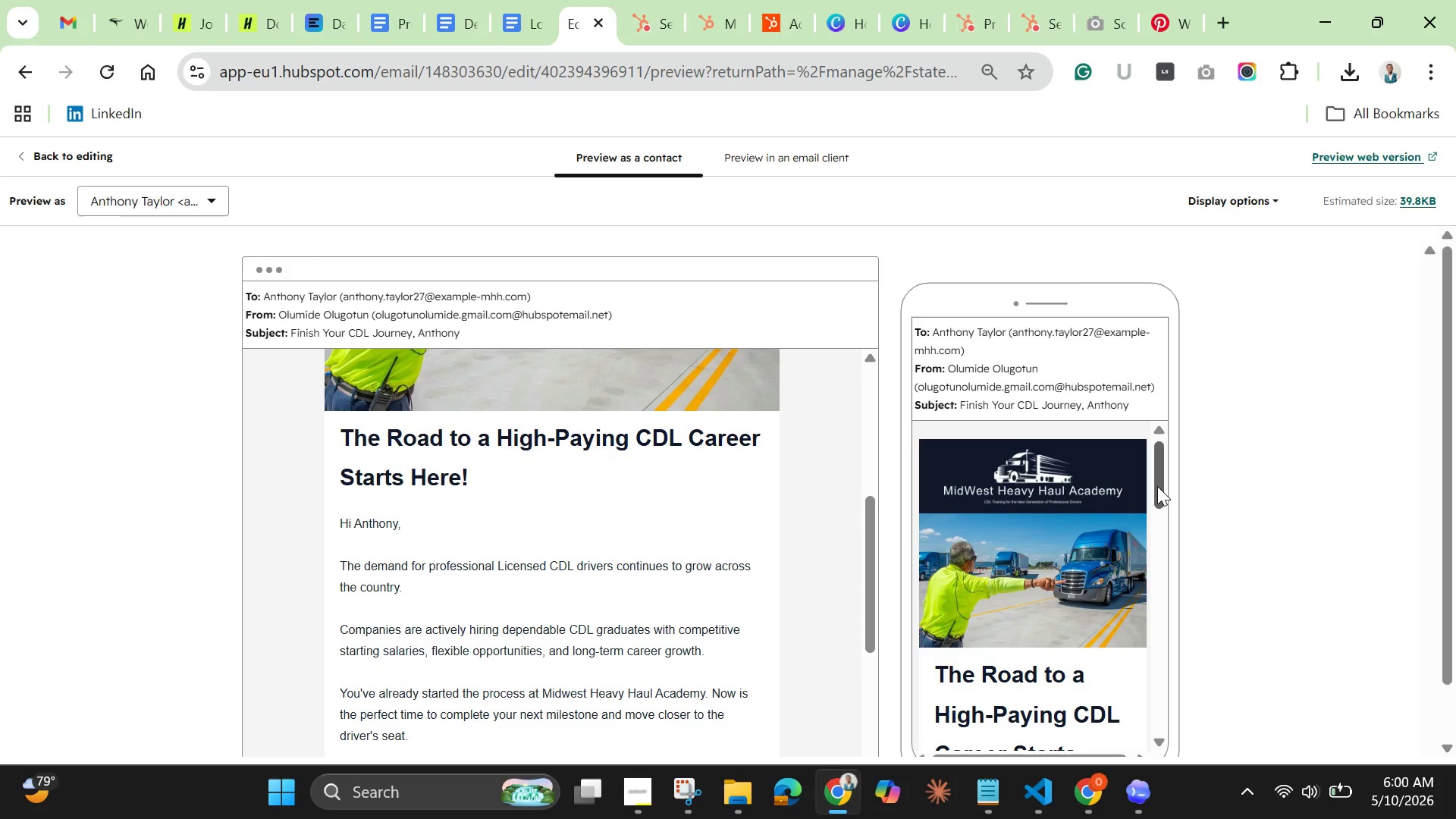 
left_click_drag(start_coordinate=[1157, 486], to_coordinate=[1363, 350])
 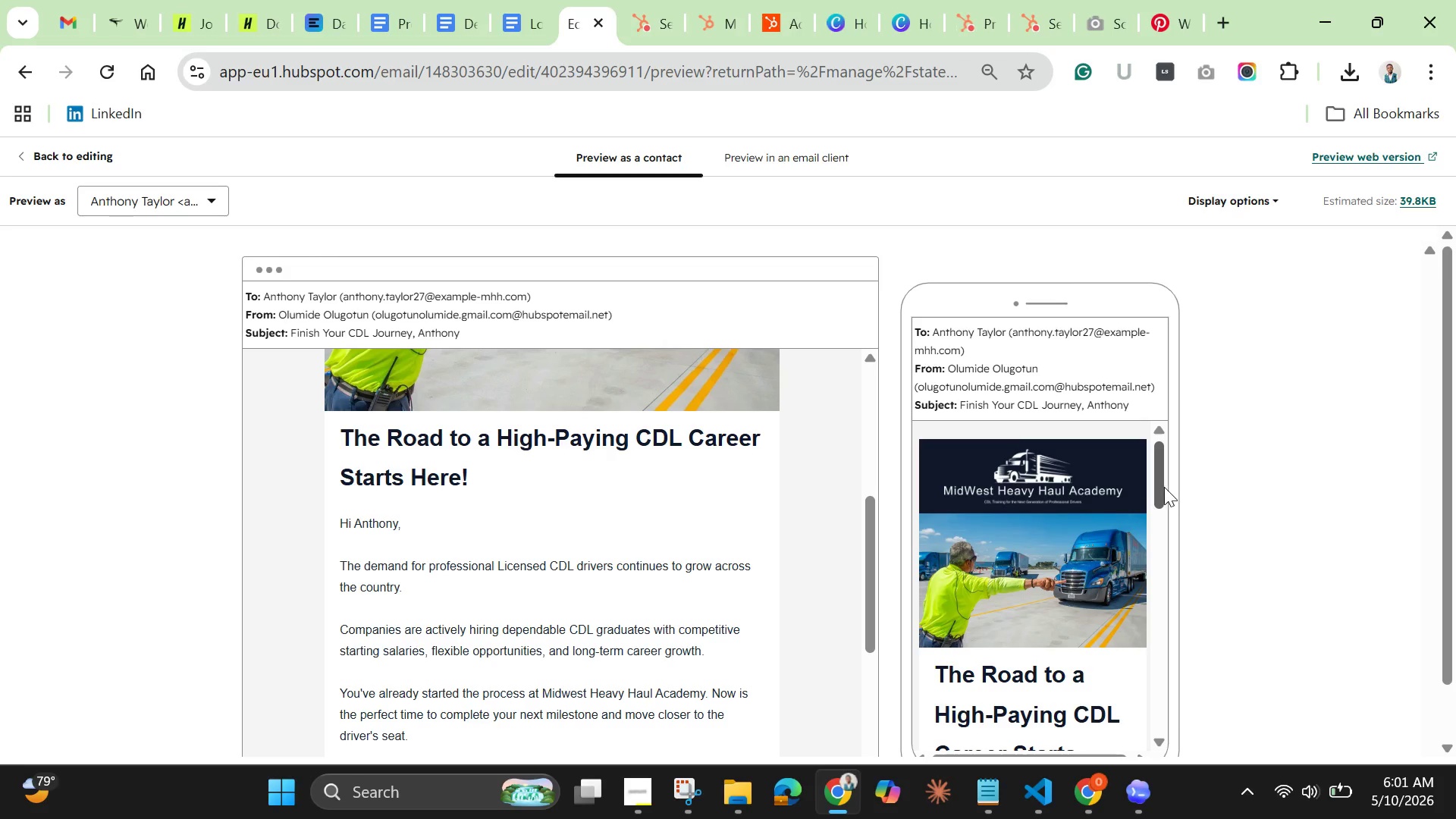 
left_click_drag(start_coordinate=[1164, 487], to_coordinate=[1165, 527])
 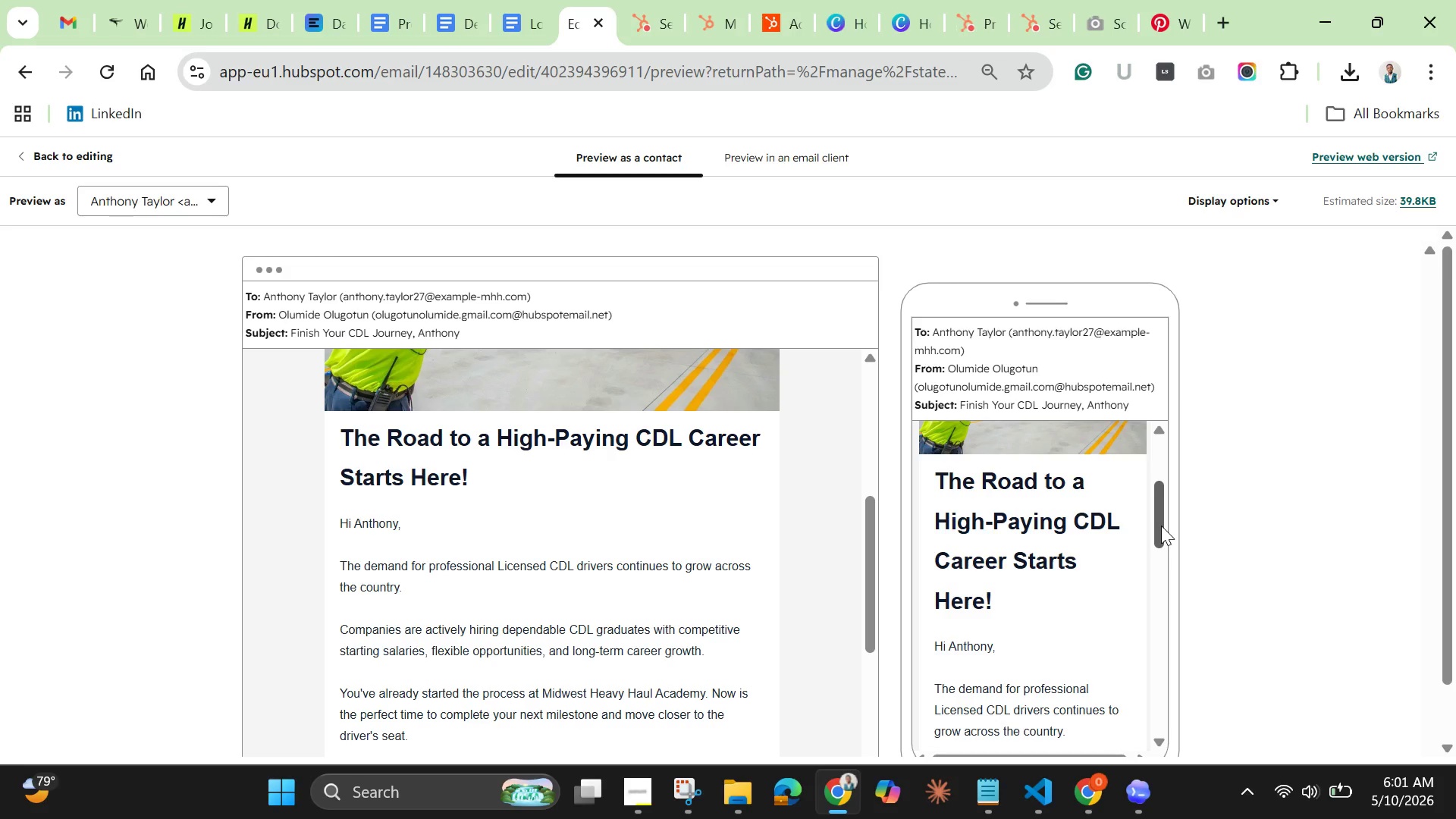 
wait(8.73)
 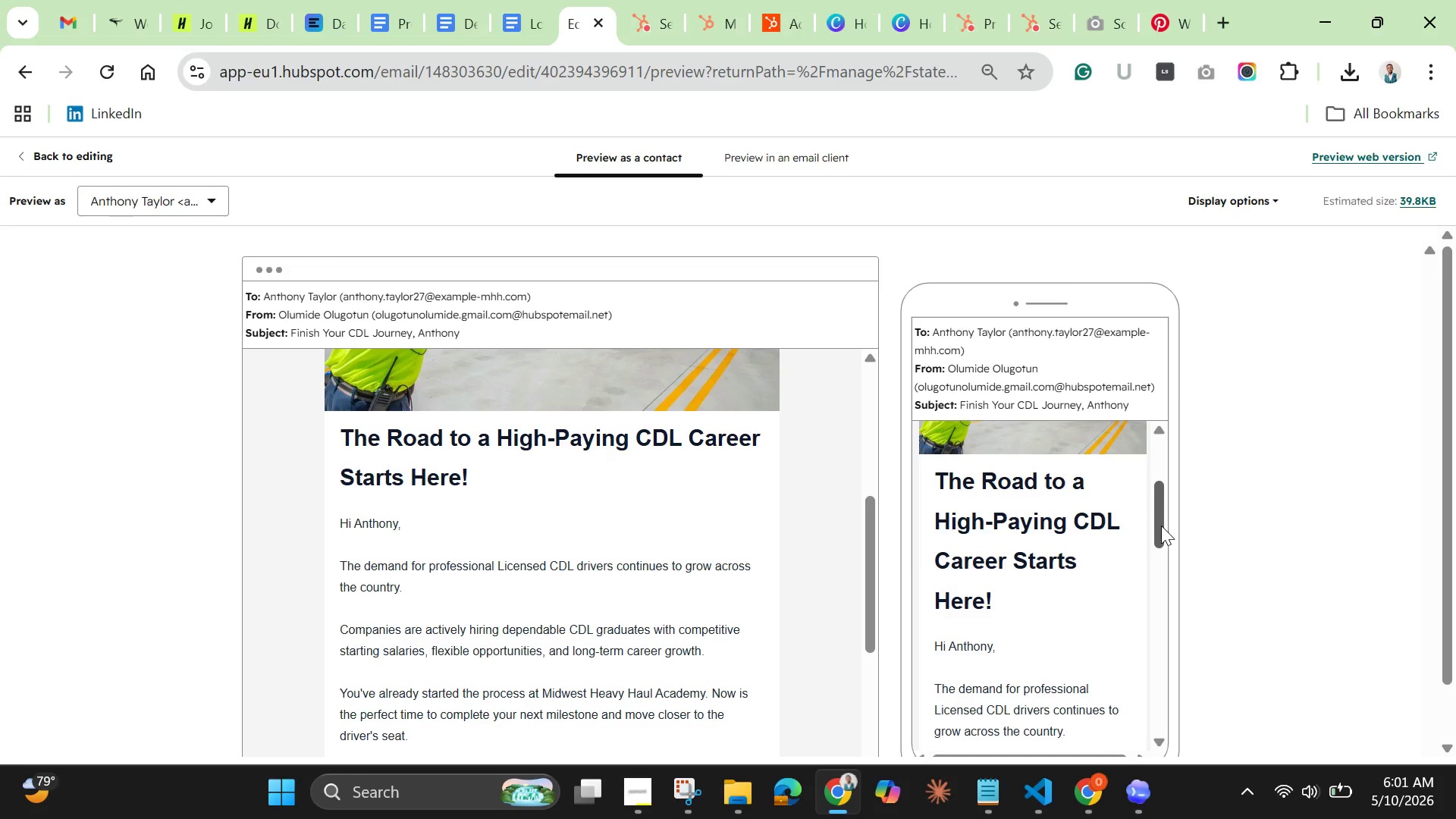 
left_click_drag(start_coordinate=[864, 631], to_coordinate=[881, 704])
 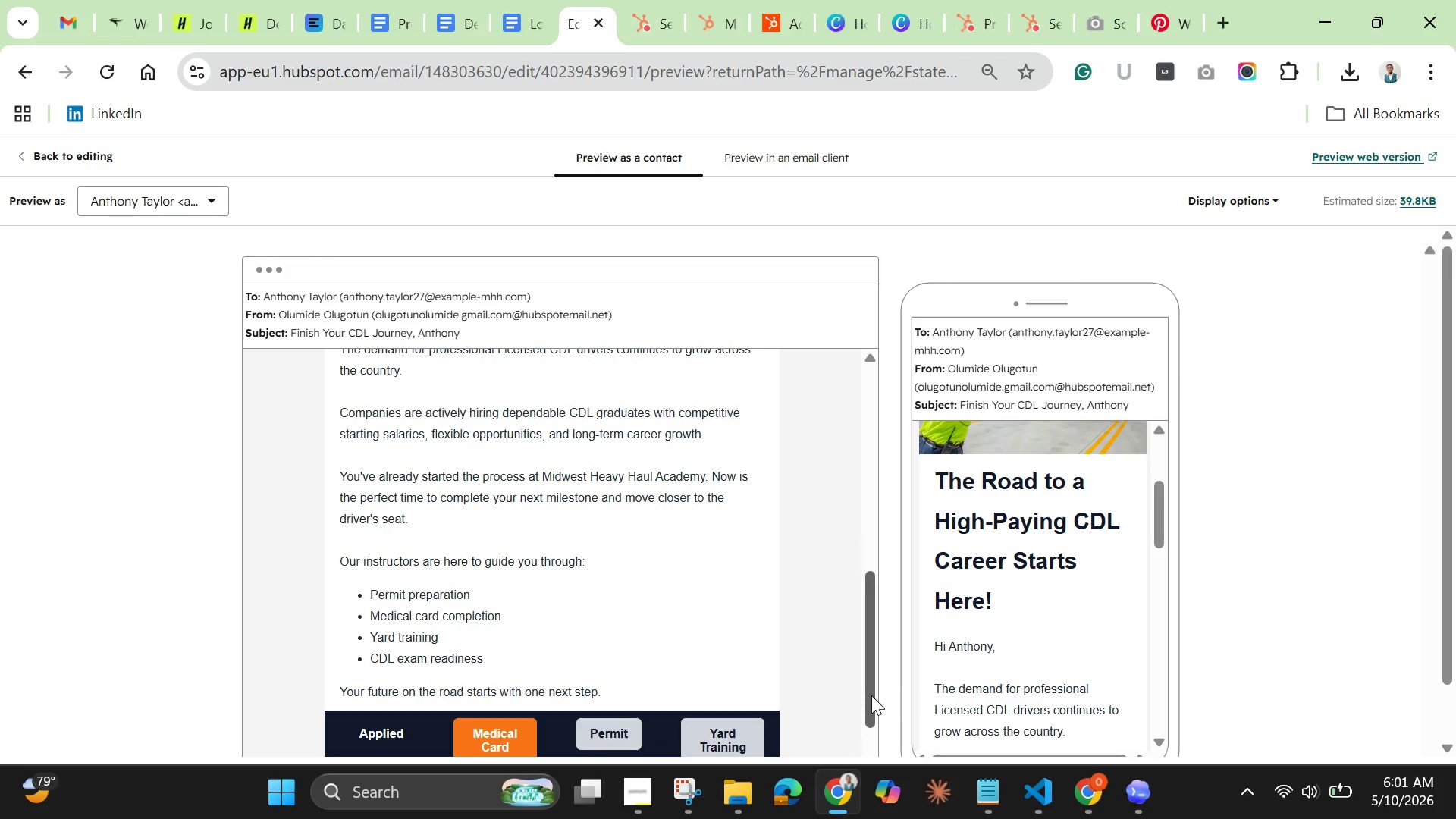 
left_click_drag(start_coordinate=[863, 707], to_coordinate=[878, 717])
 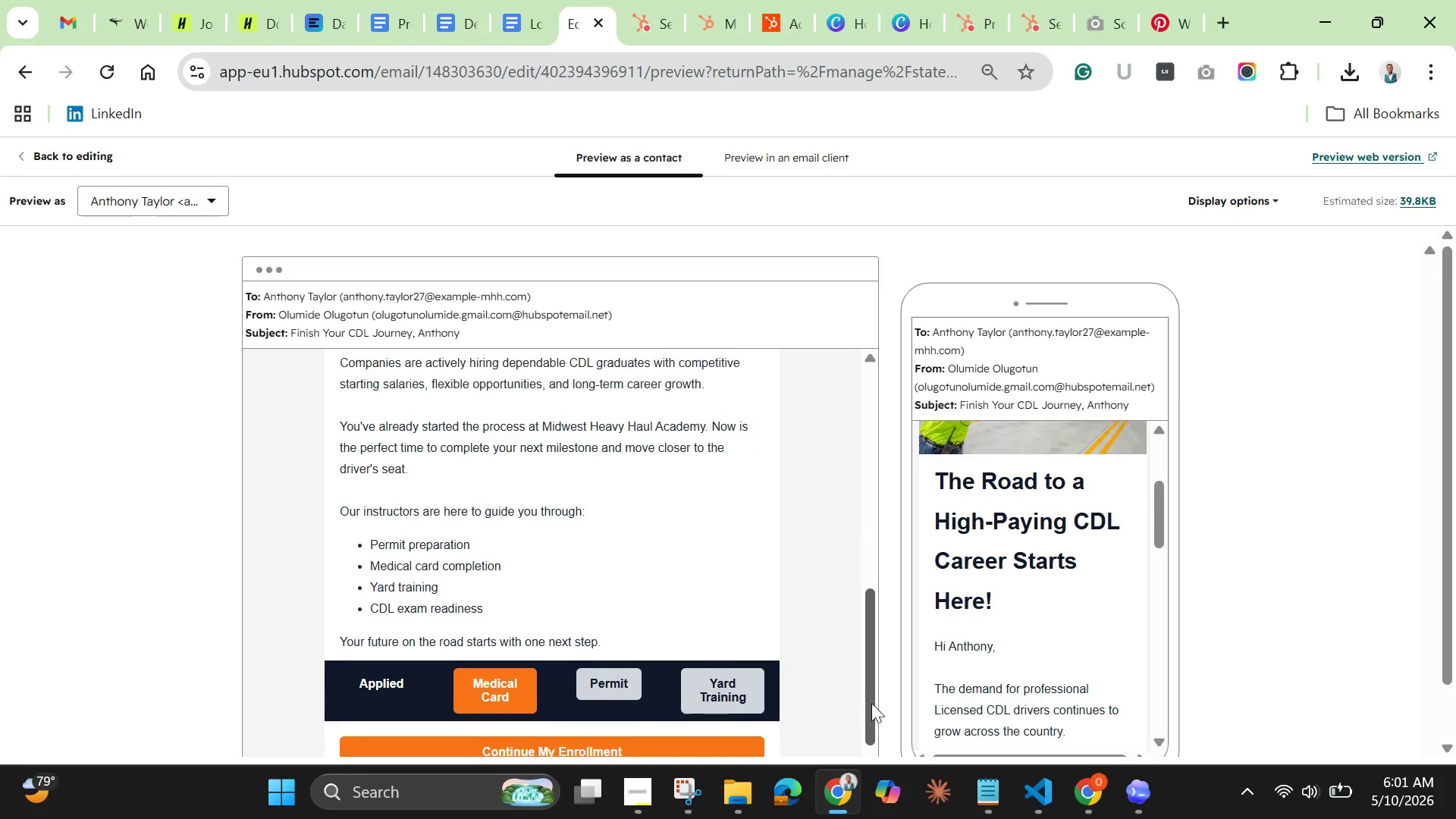 
left_click_drag(start_coordinate=[869, 693], to_coordinate=[872, 719])
 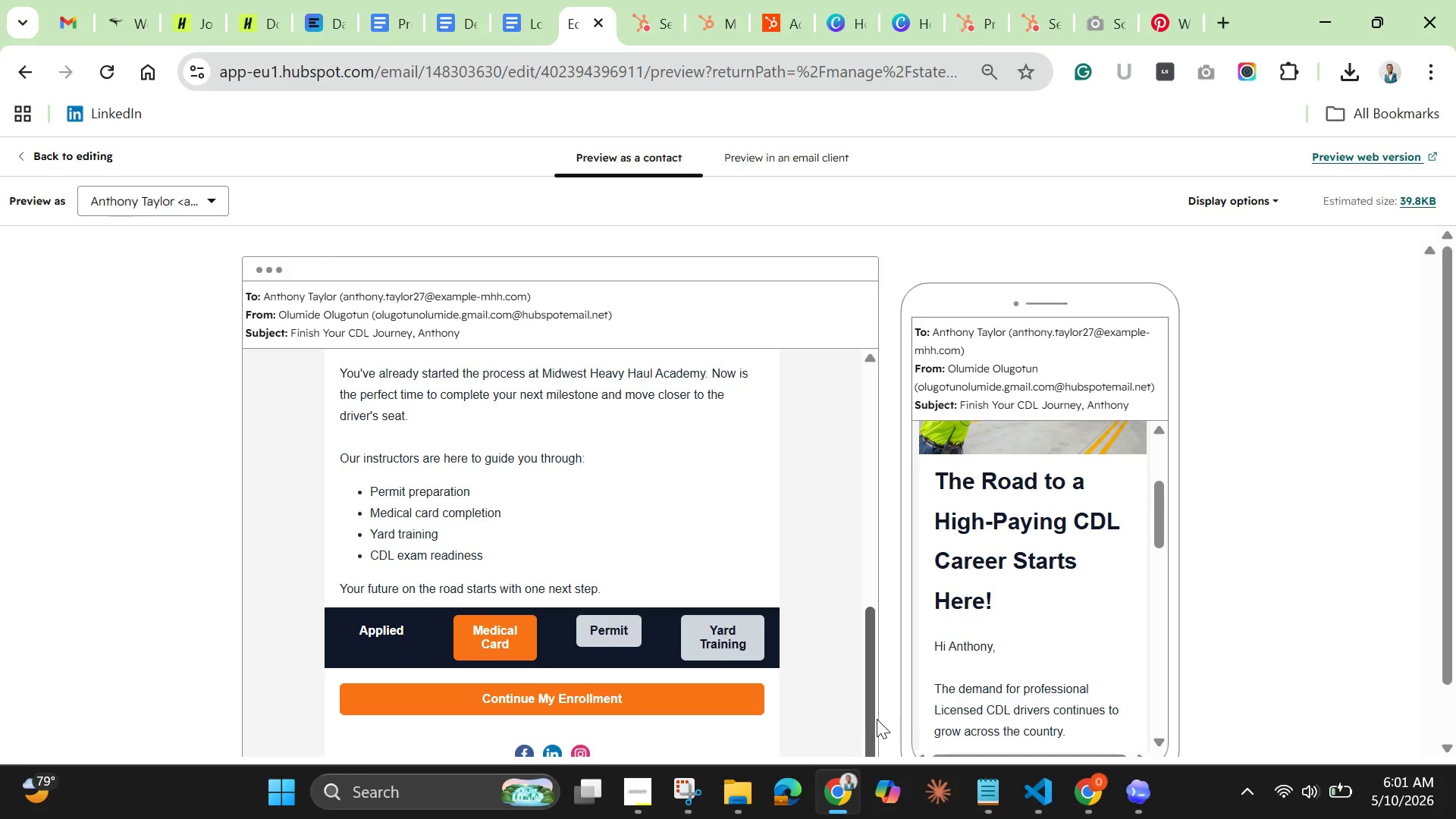 
wait(24.39)
 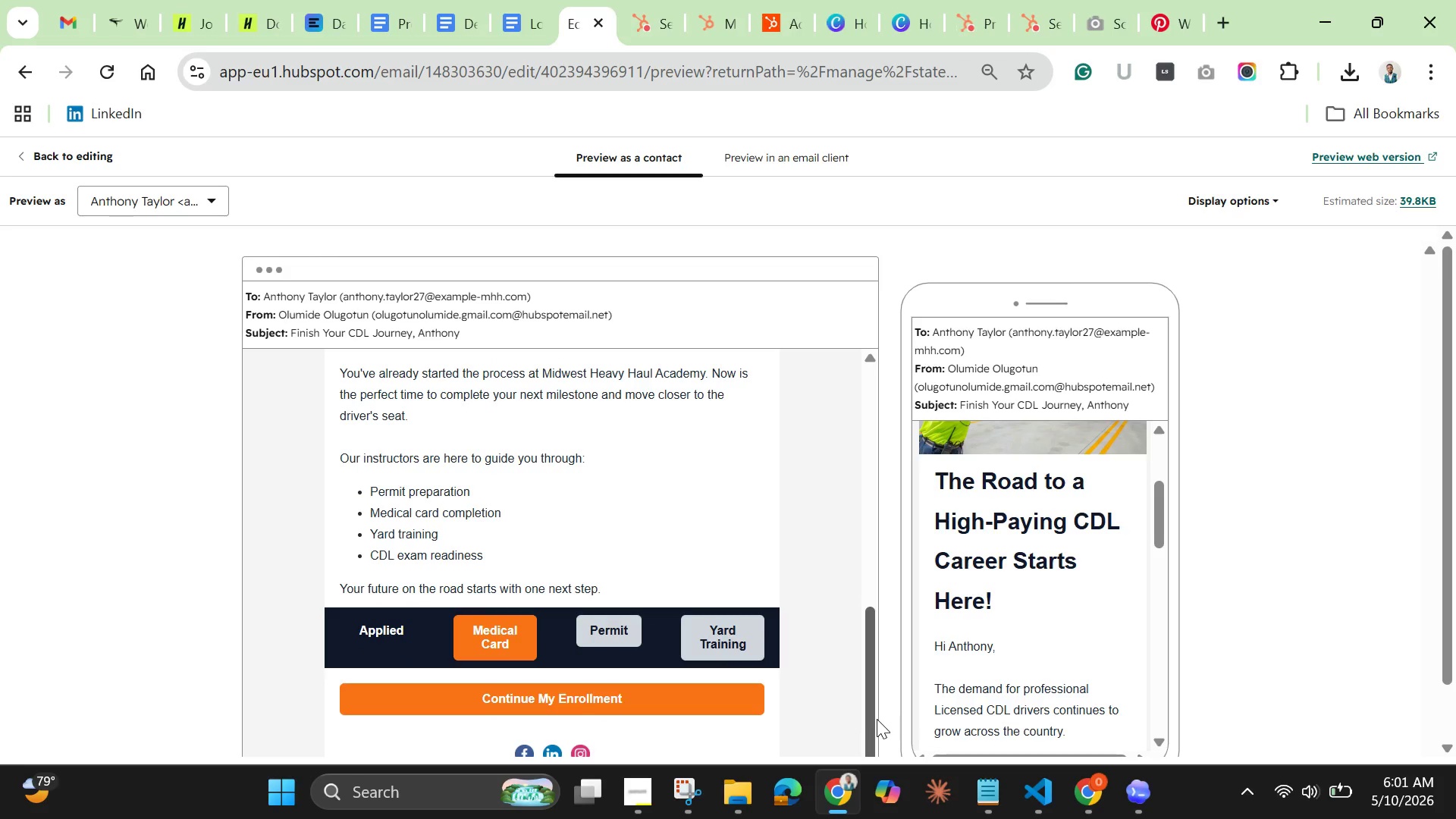 
left_click([64, 155])
 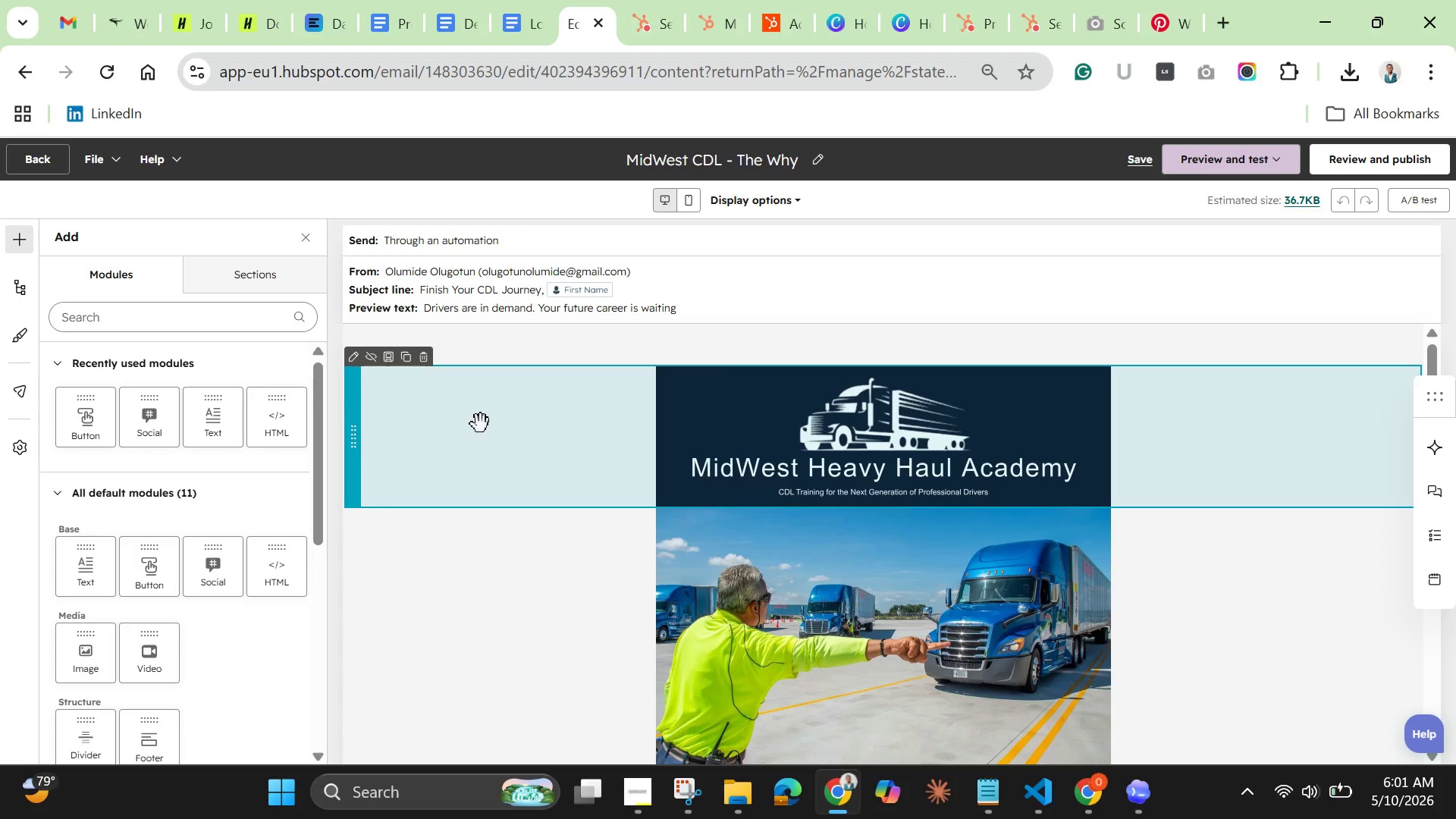 
scroll: coordinate [575, 506], scroll_direction: down, amount: 4.0
 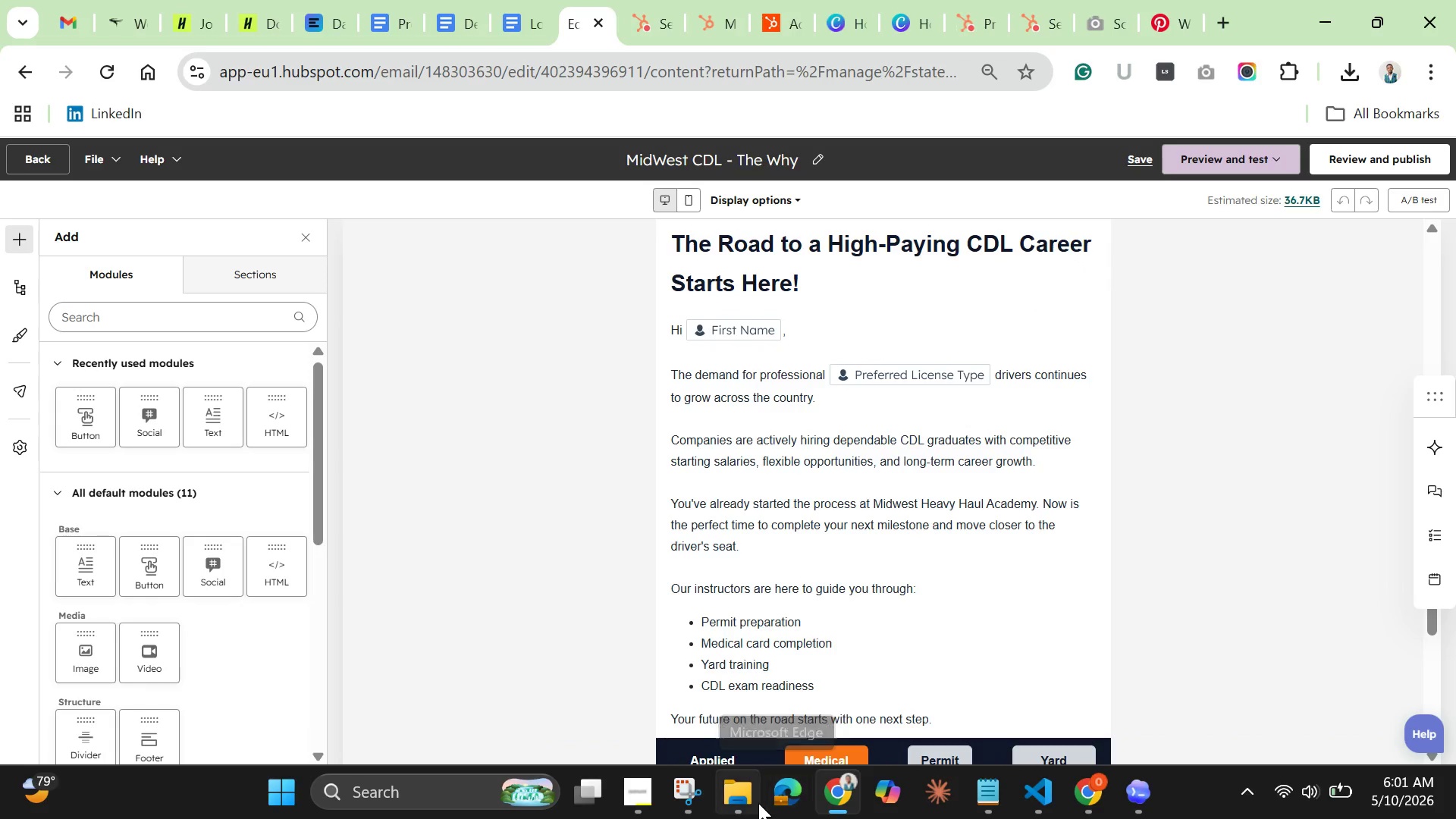 
wait(5.36)
 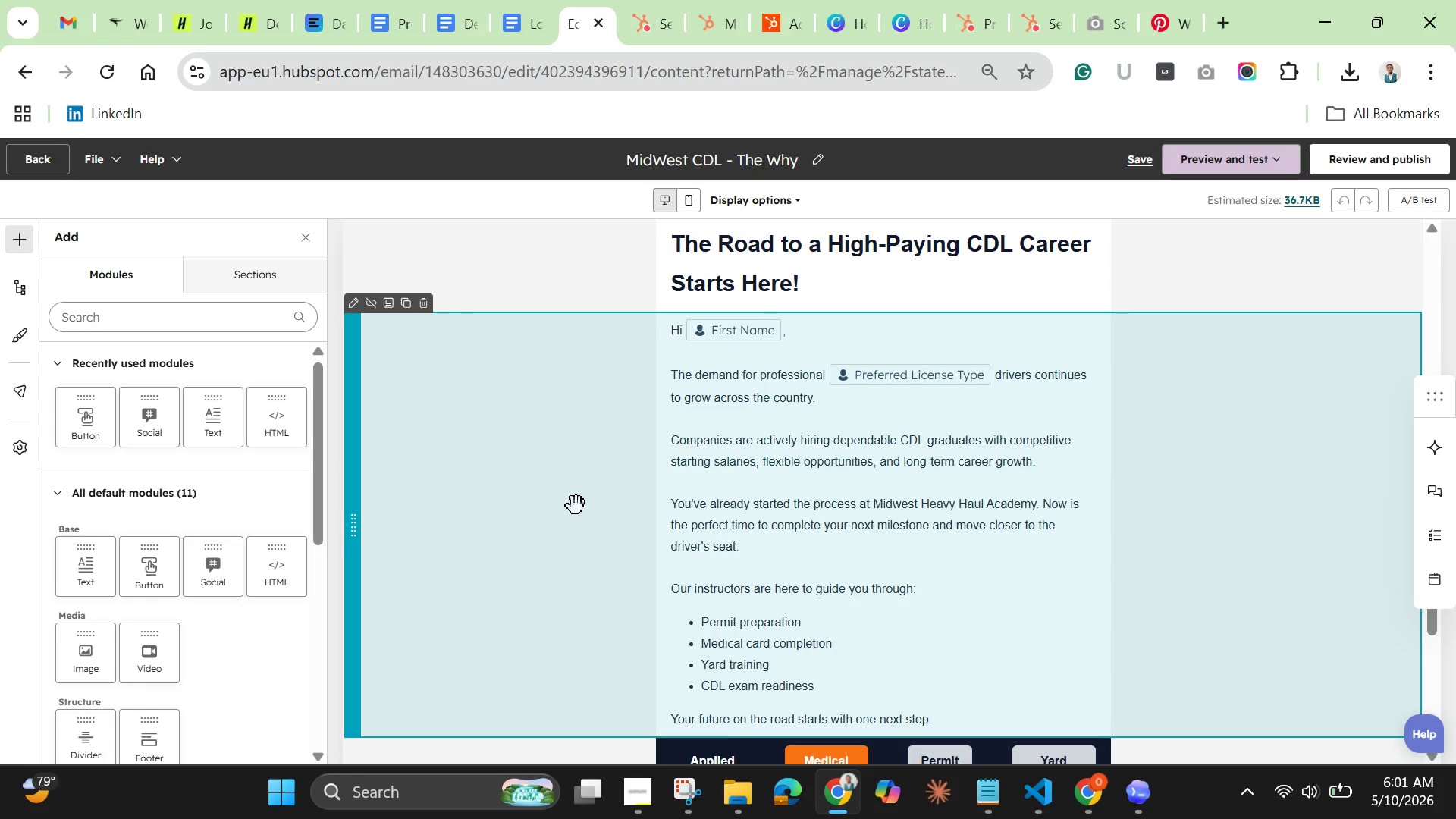 
left_click([632, 801])